 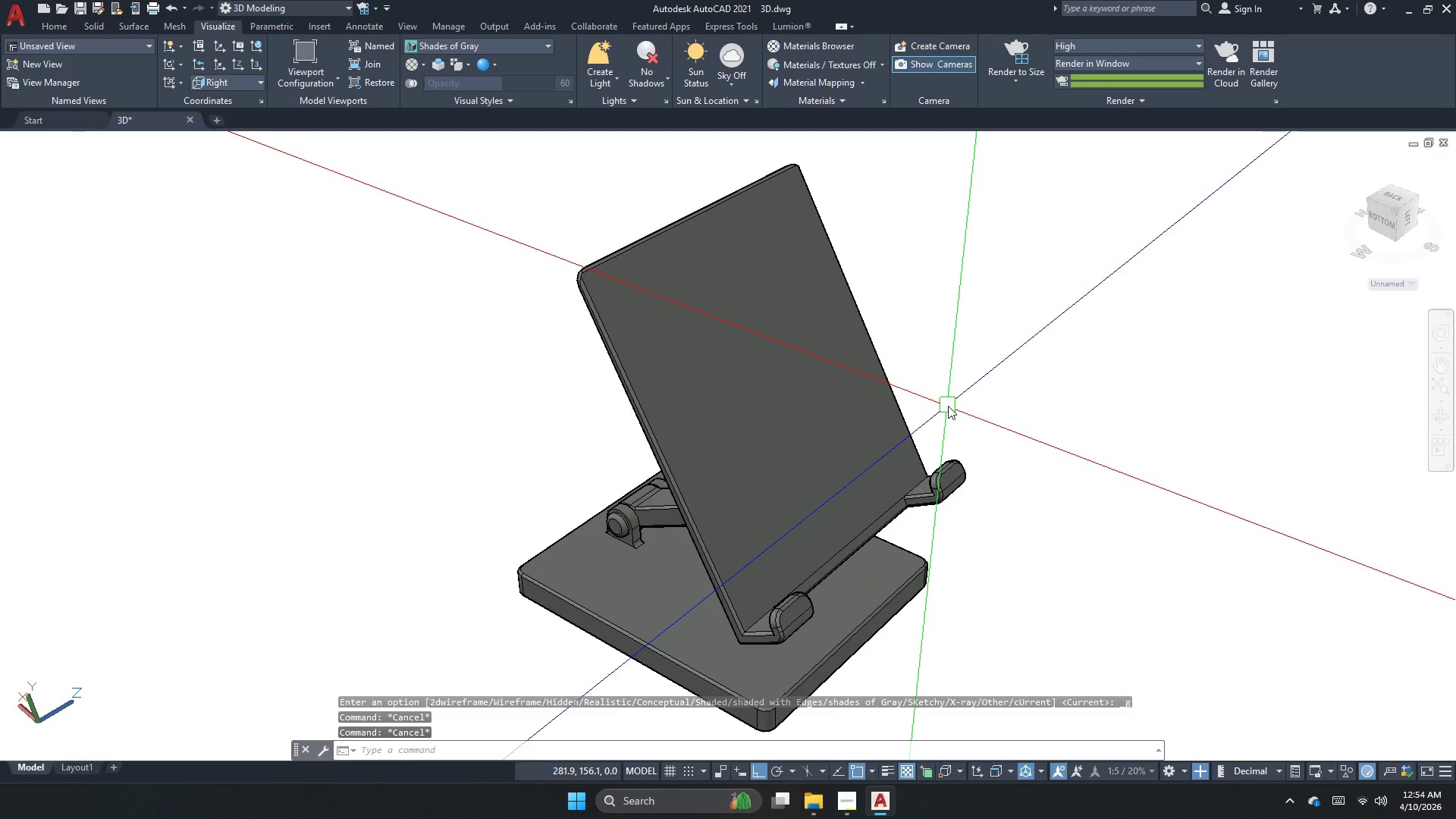 
key(Control+S)
 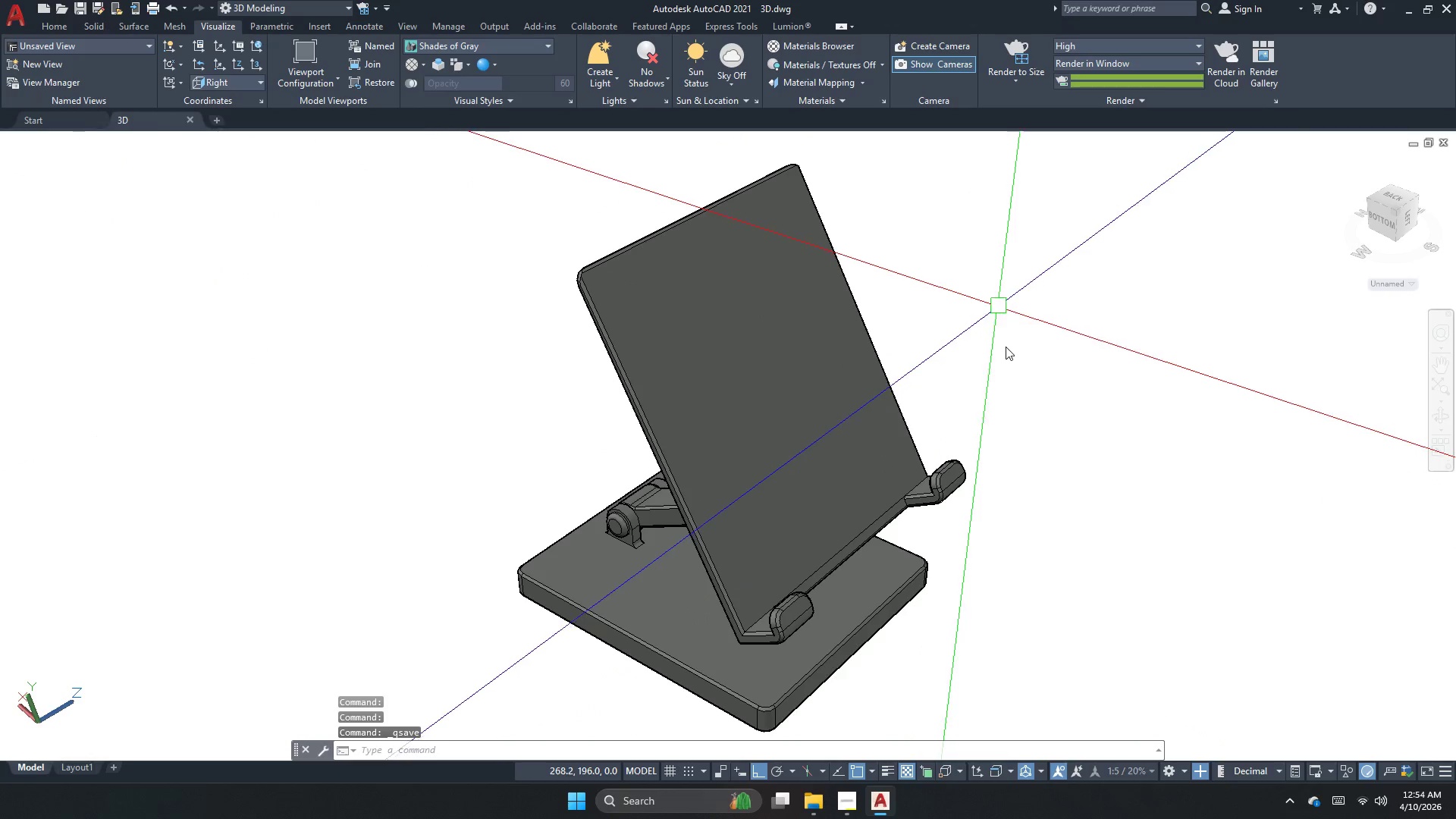 
key(Escape)
key(Escape)
type(PERS)
 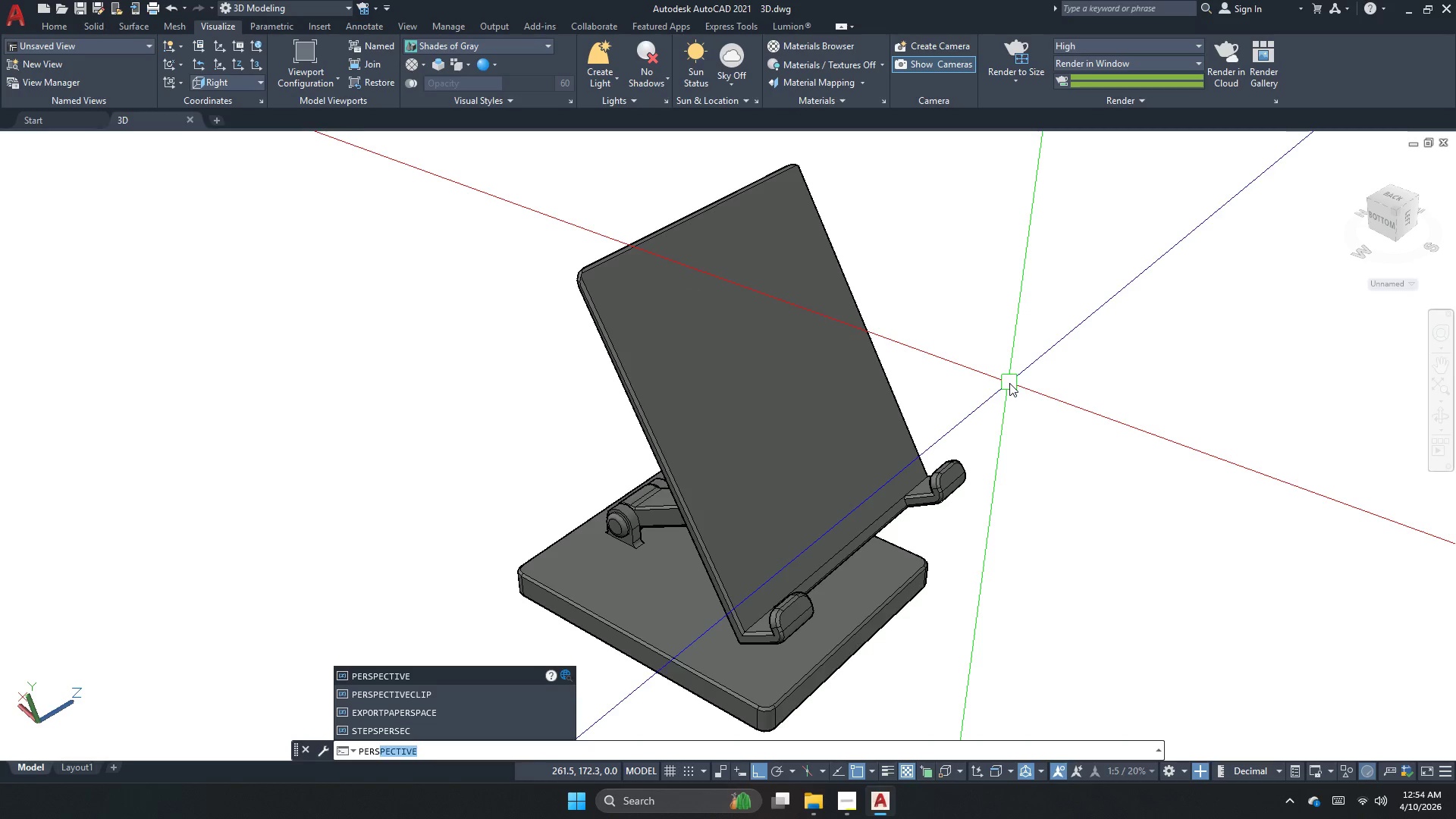 
key(Enter)
 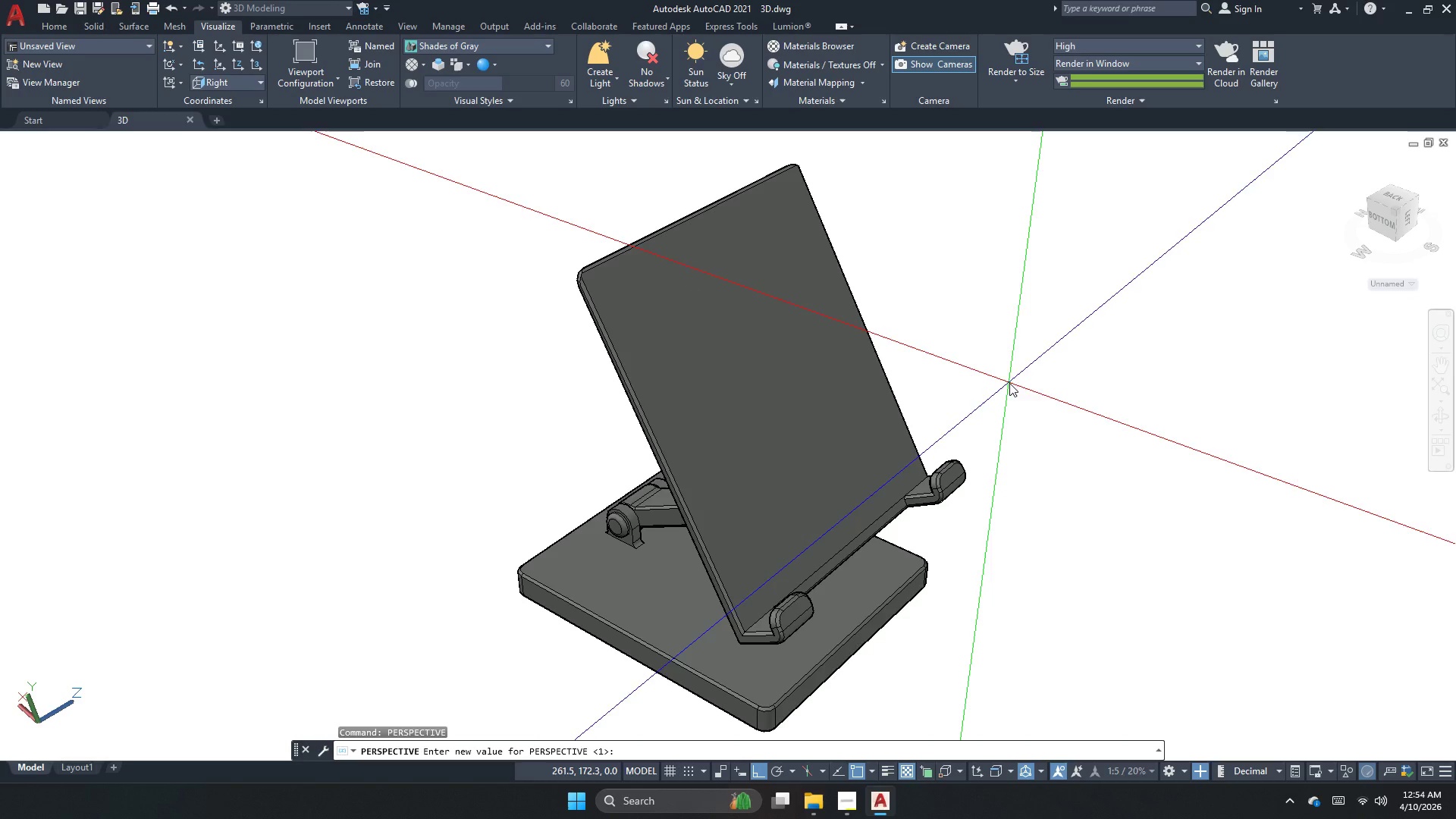 
key(Escape)
 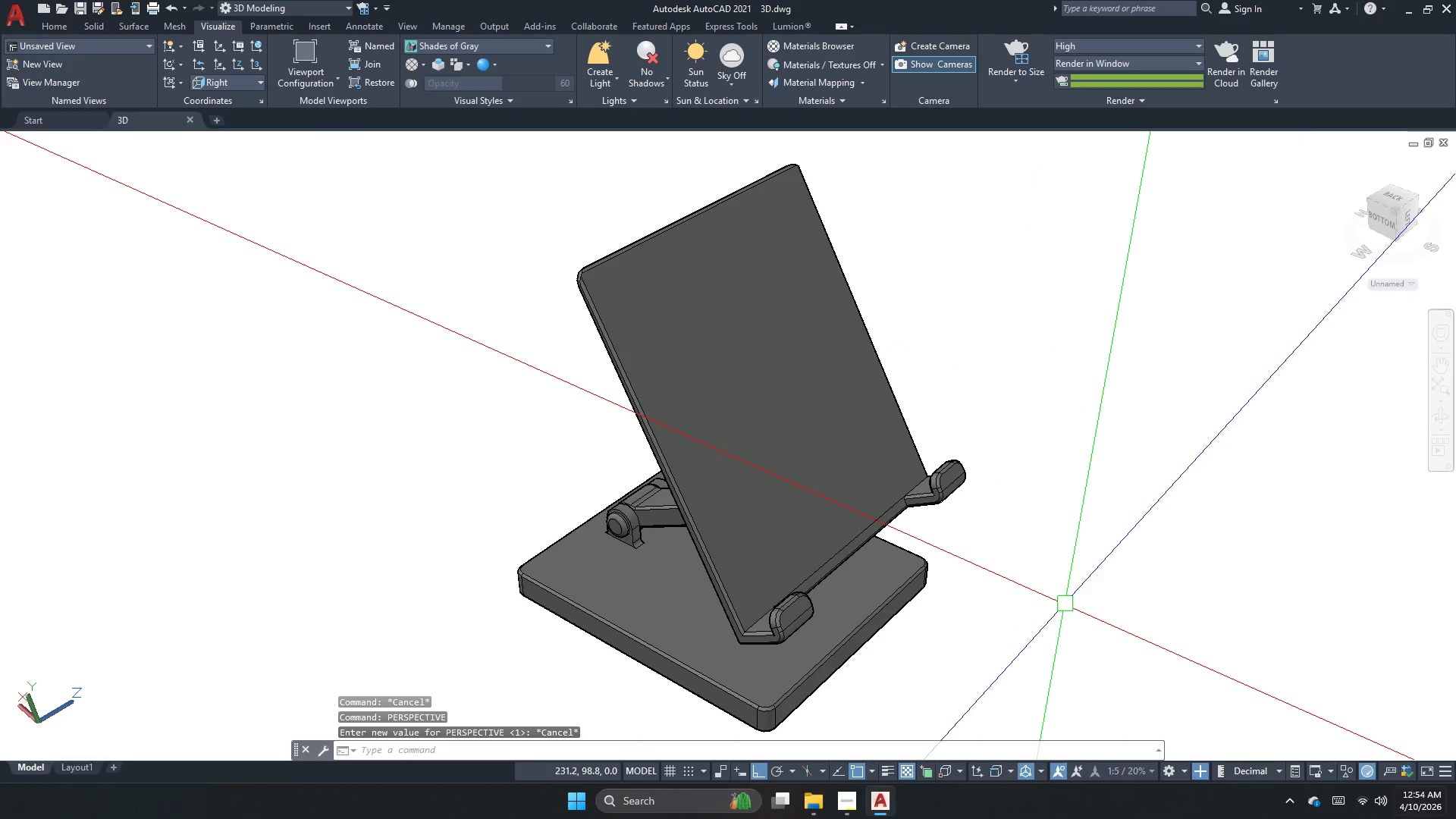 
key(Escape)
 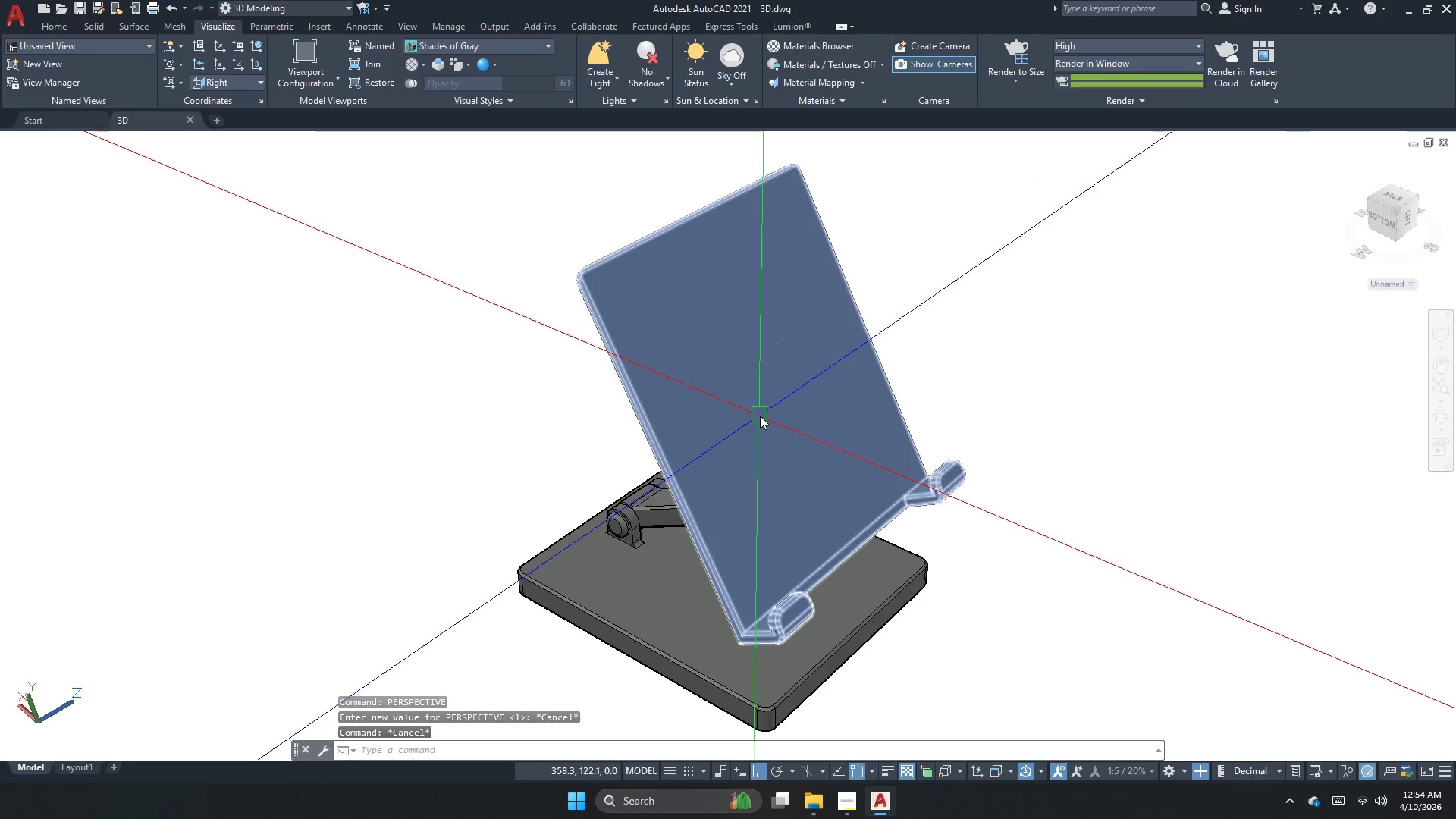 
key(Control+ControlLeft)
 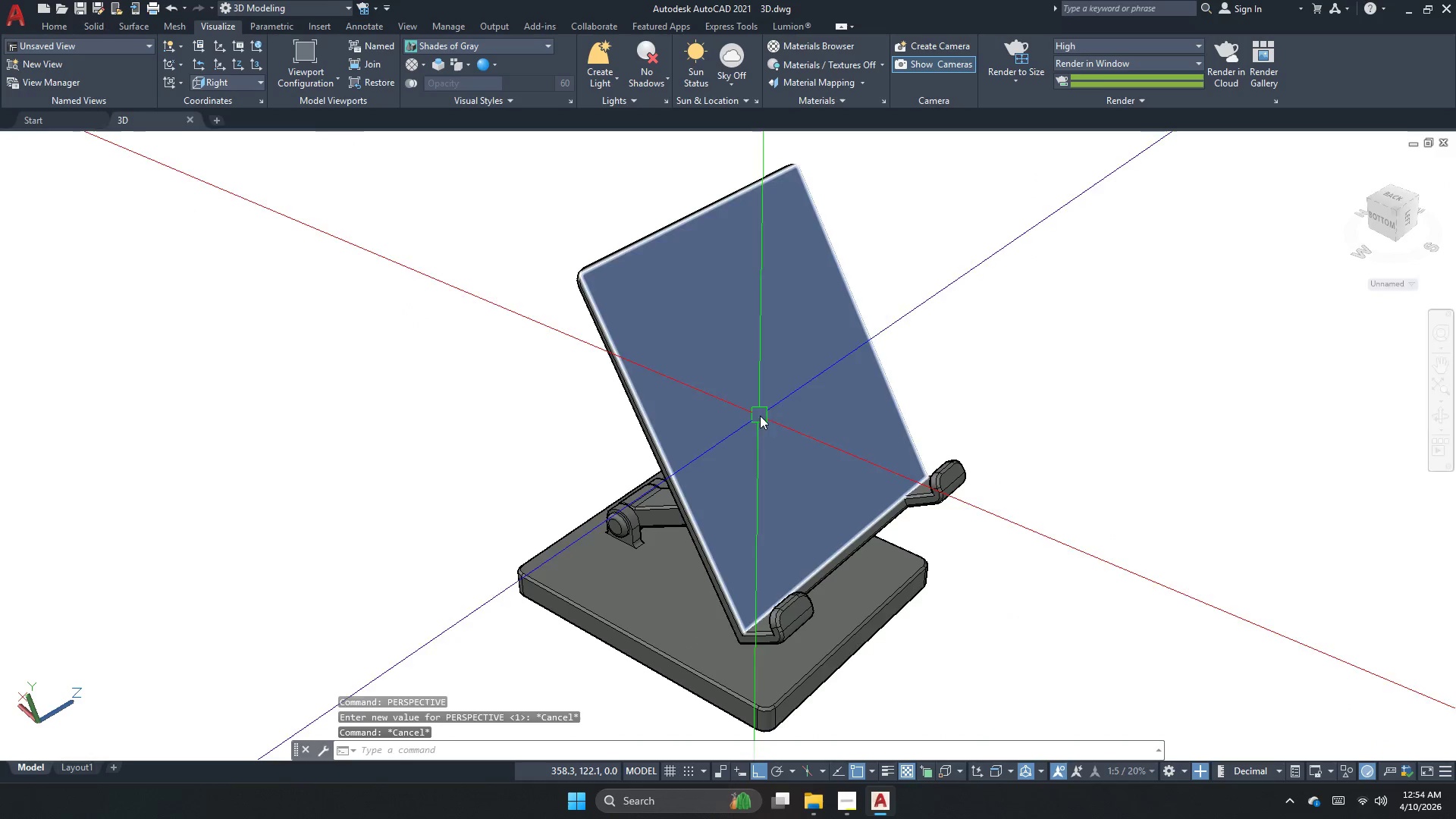 
key(Control+S)
 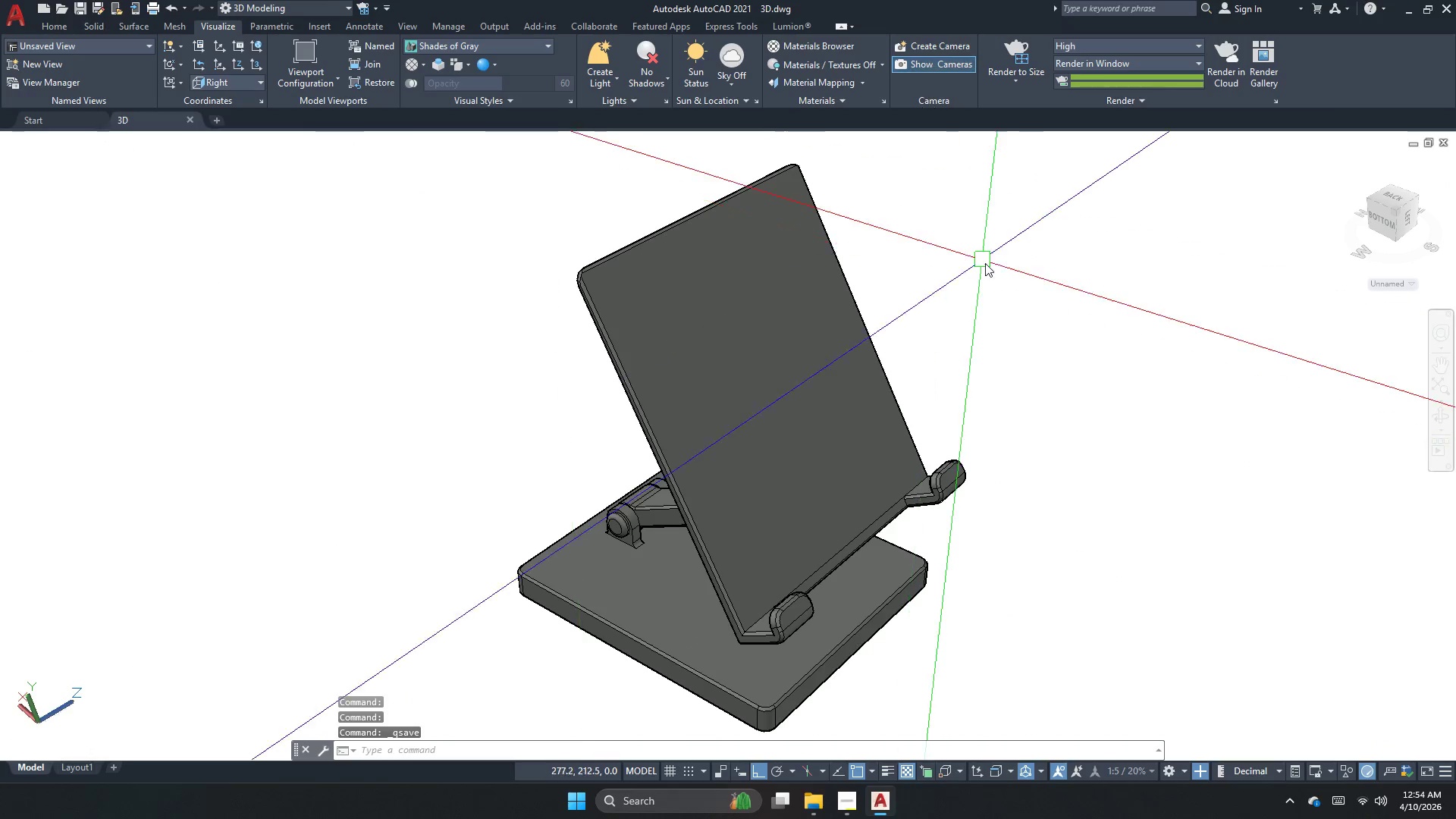 
double_click([987, 262])
 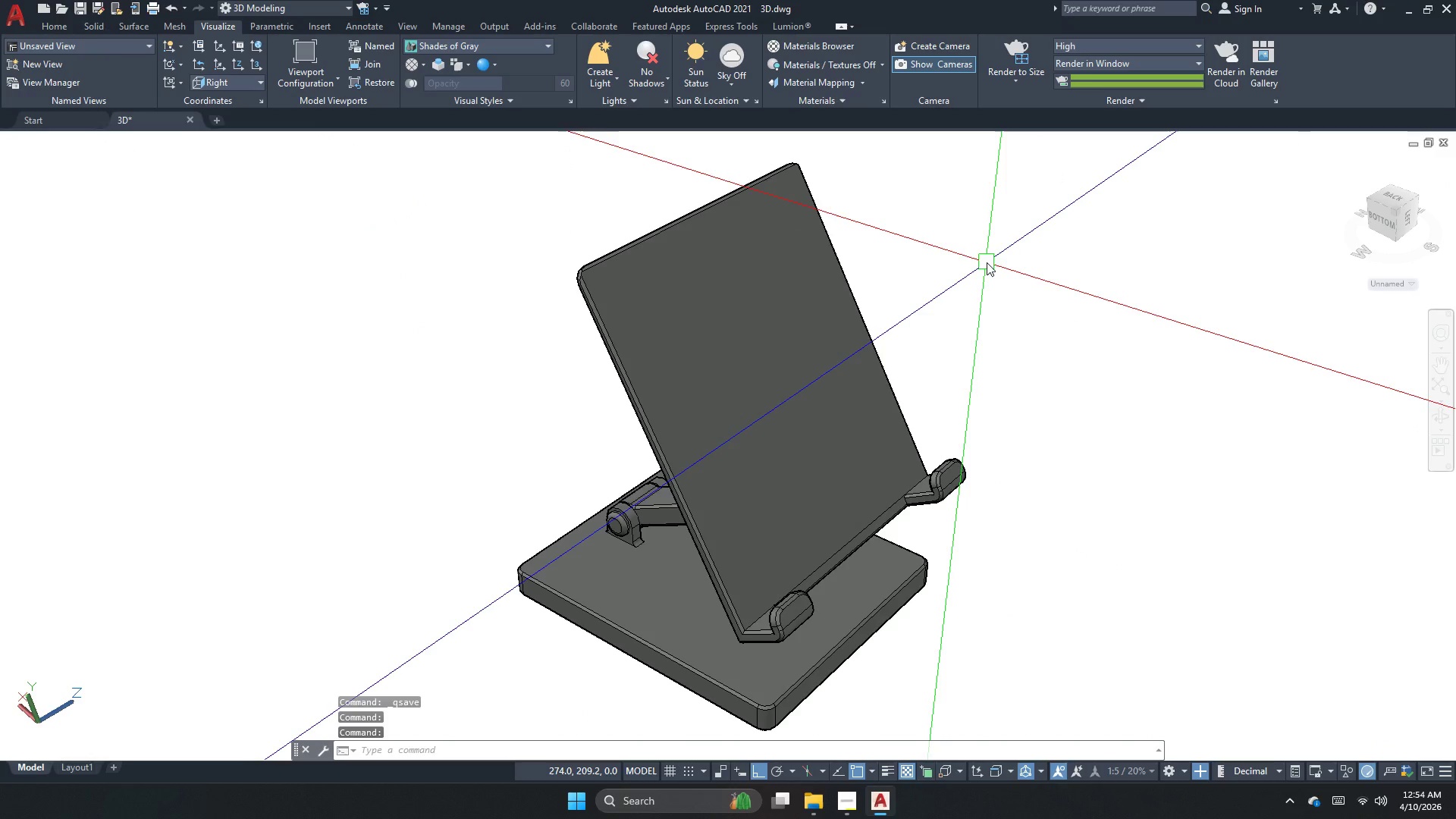 
key(Escape)
 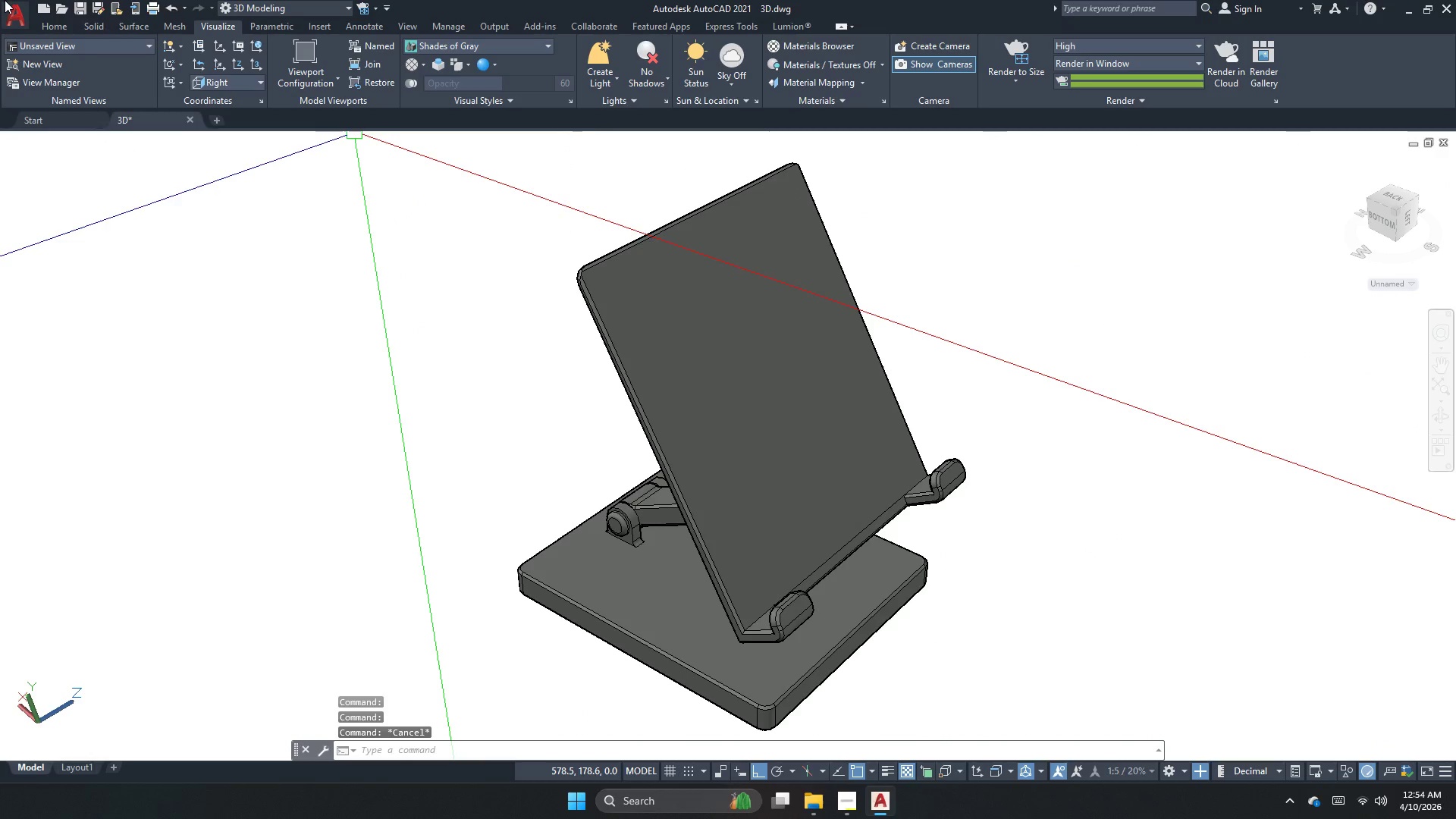 
left_click_drag(start_coordinate=[0, 13], to_coordinate=[6, 11])
 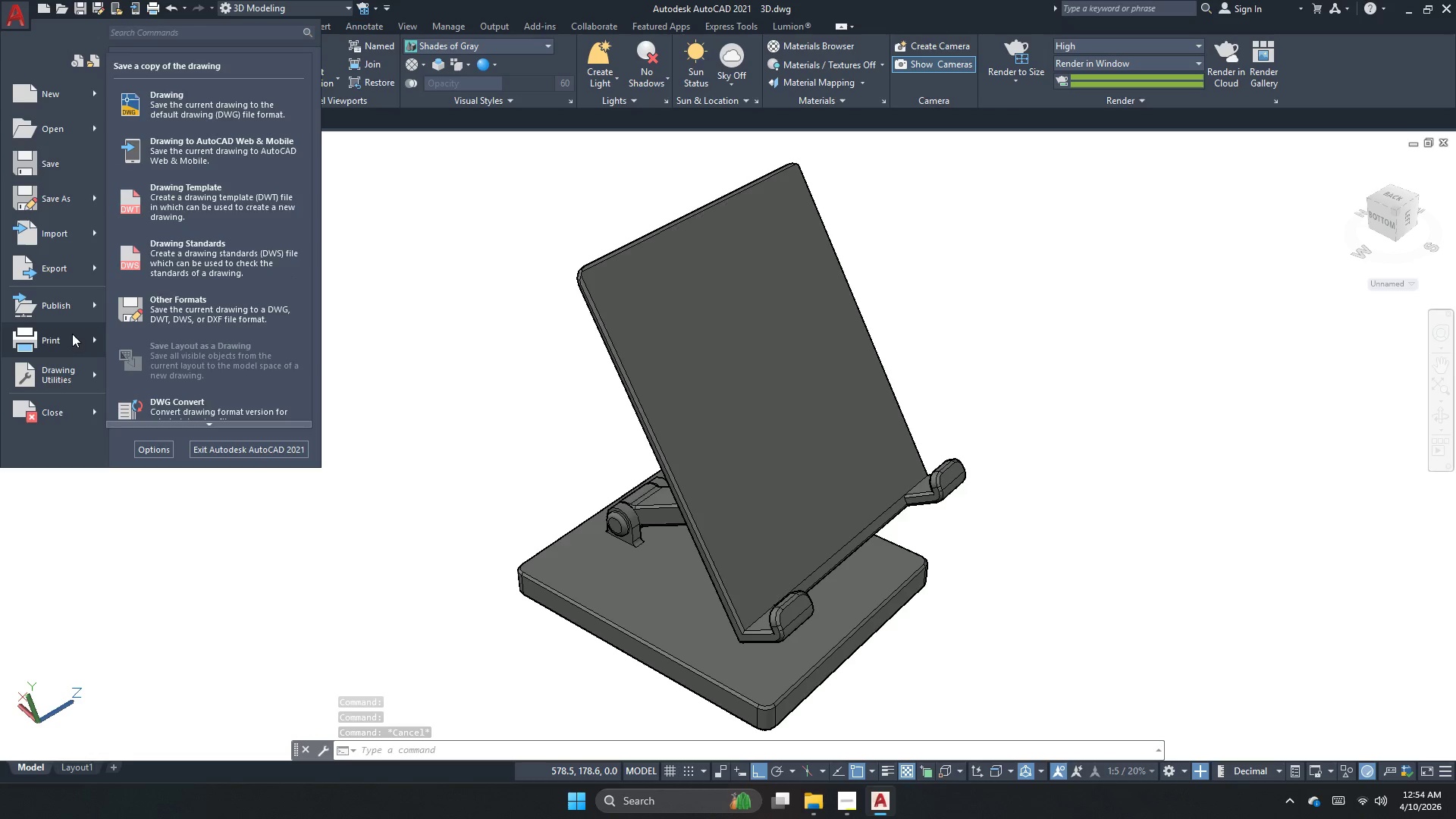 
left_click([58, 275])
 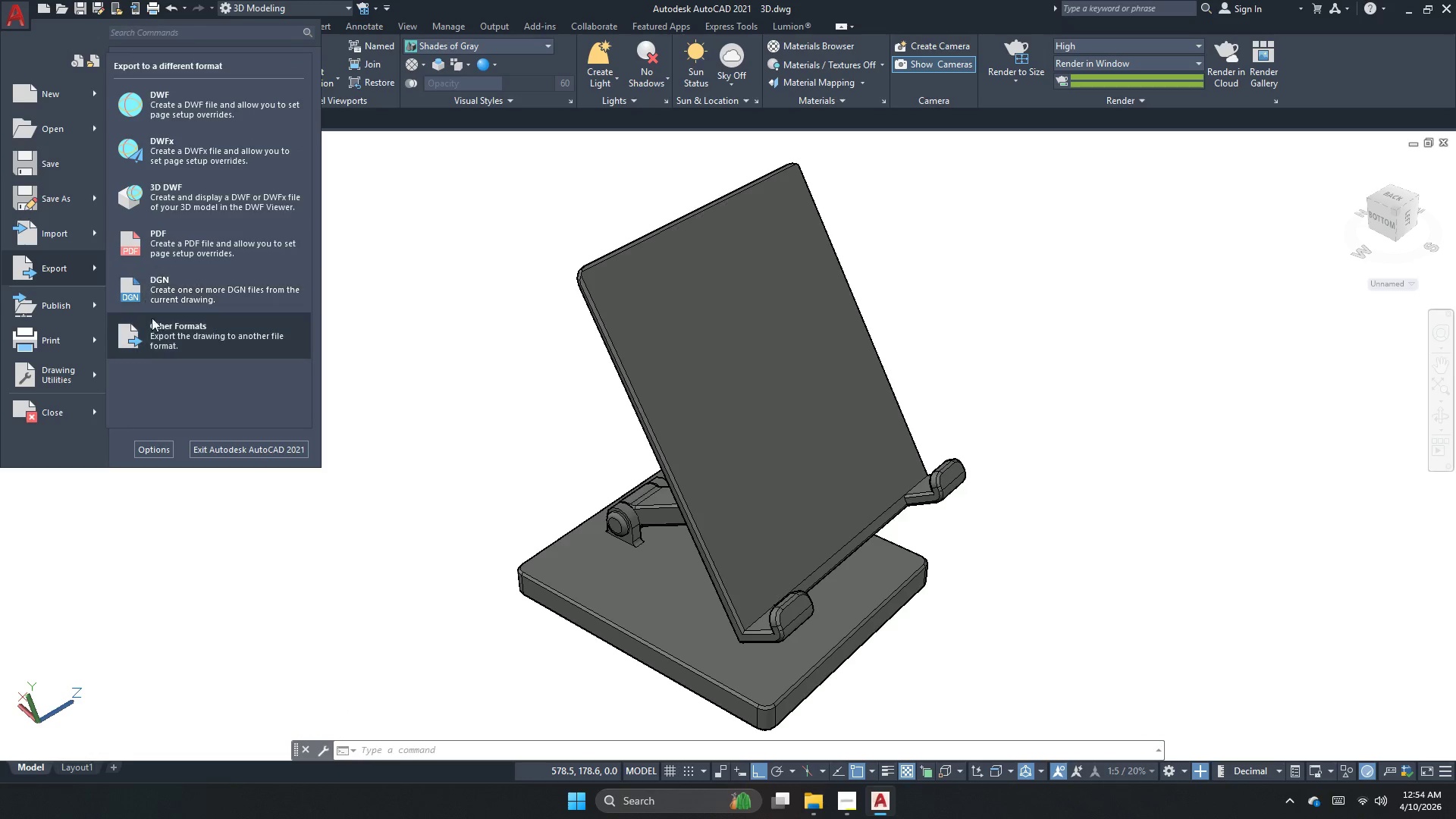 
left_click([155, 335])
 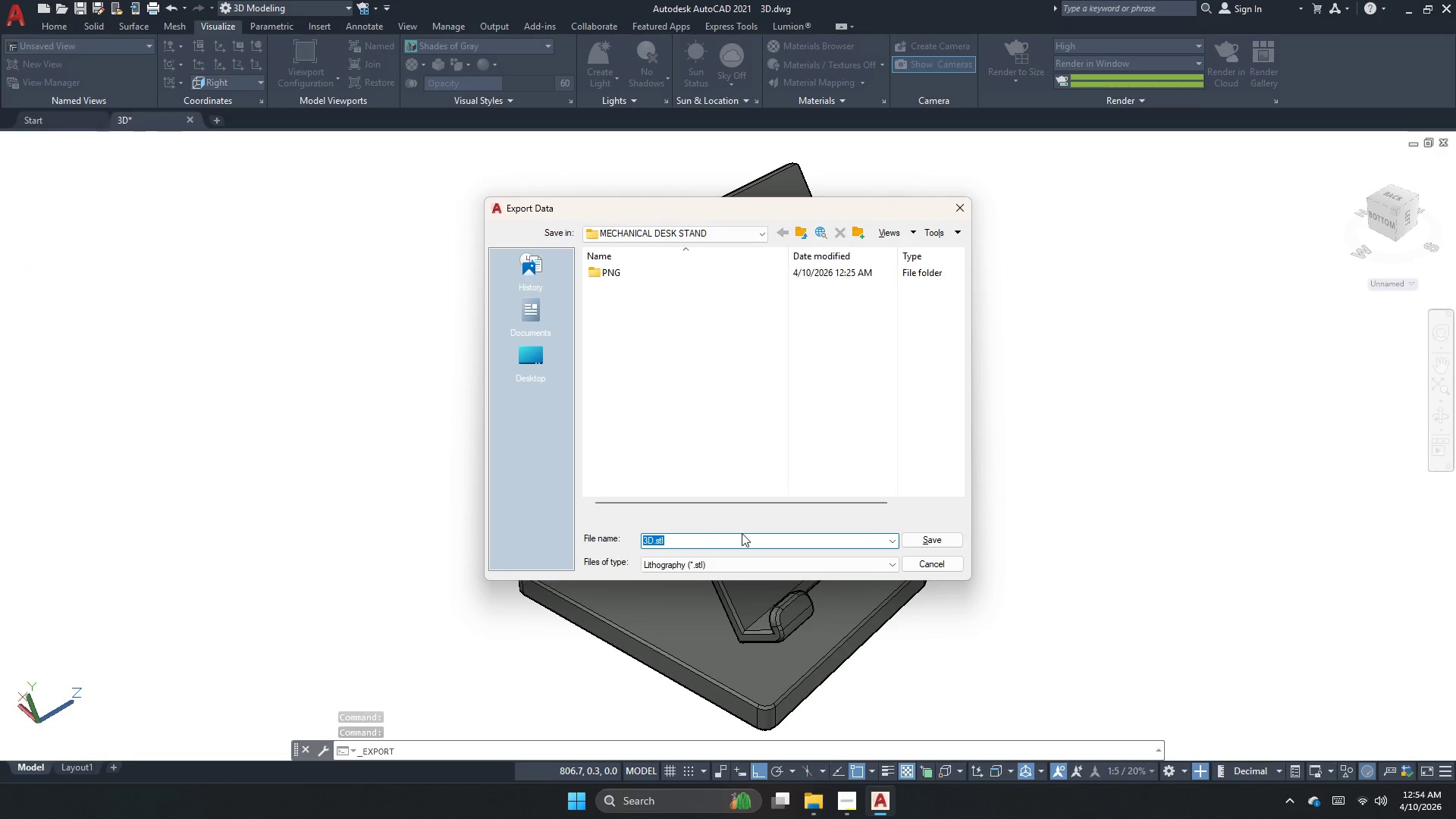 
wait(9.98)
 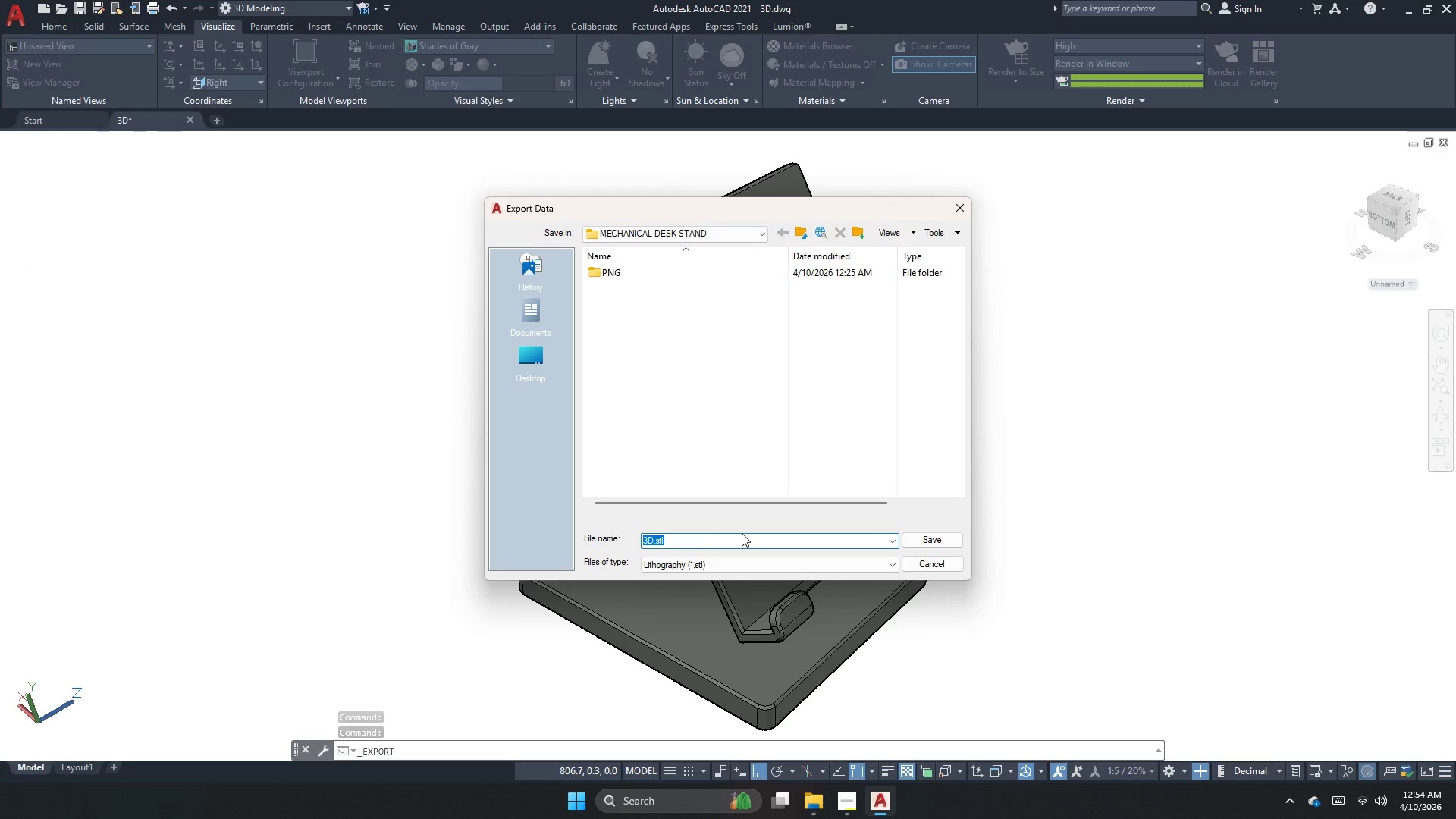 
left_click([929, 536])
 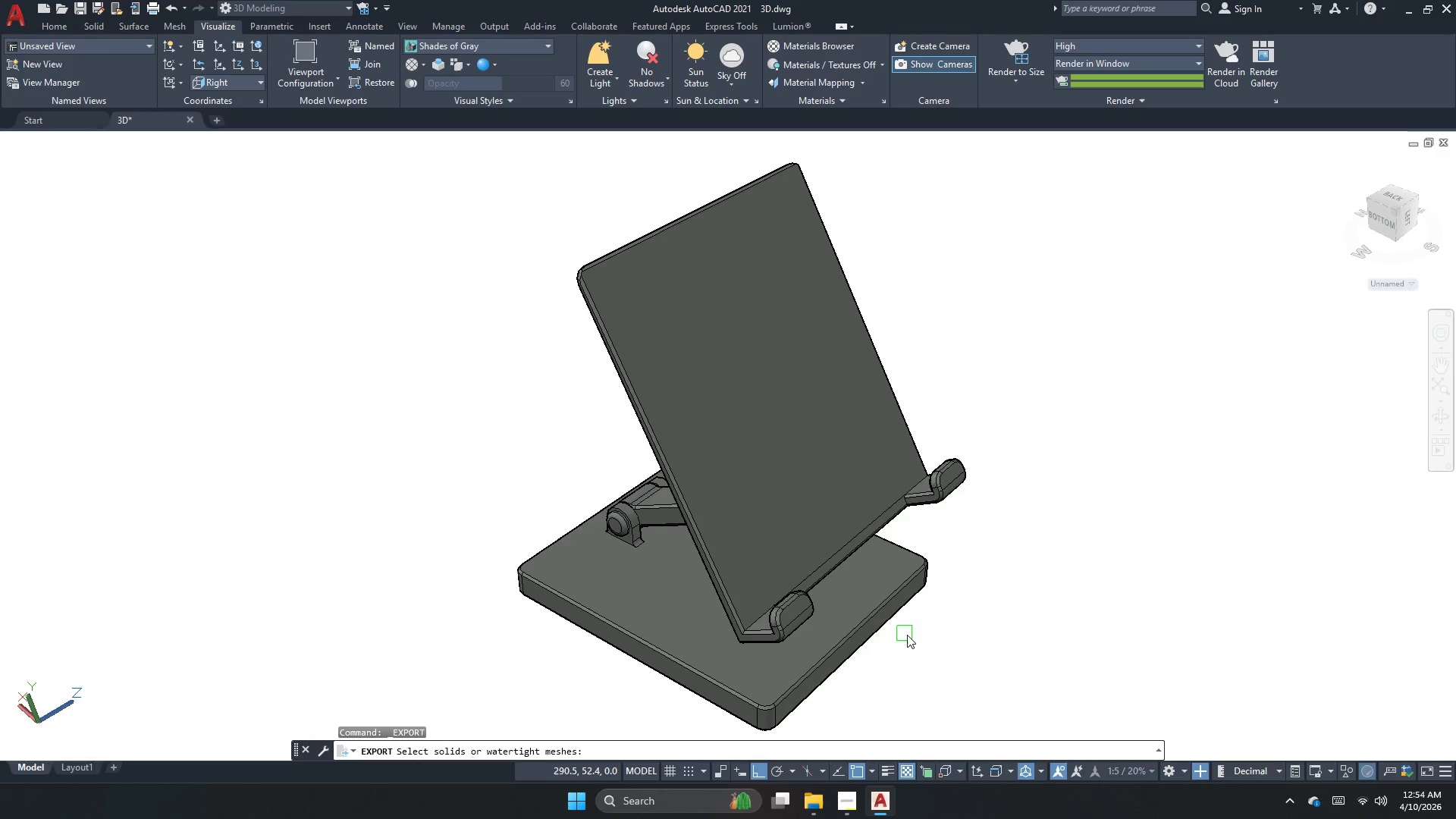 
scroll: coordinate [654, 347], scroll_direction: down, amount: 1.0
 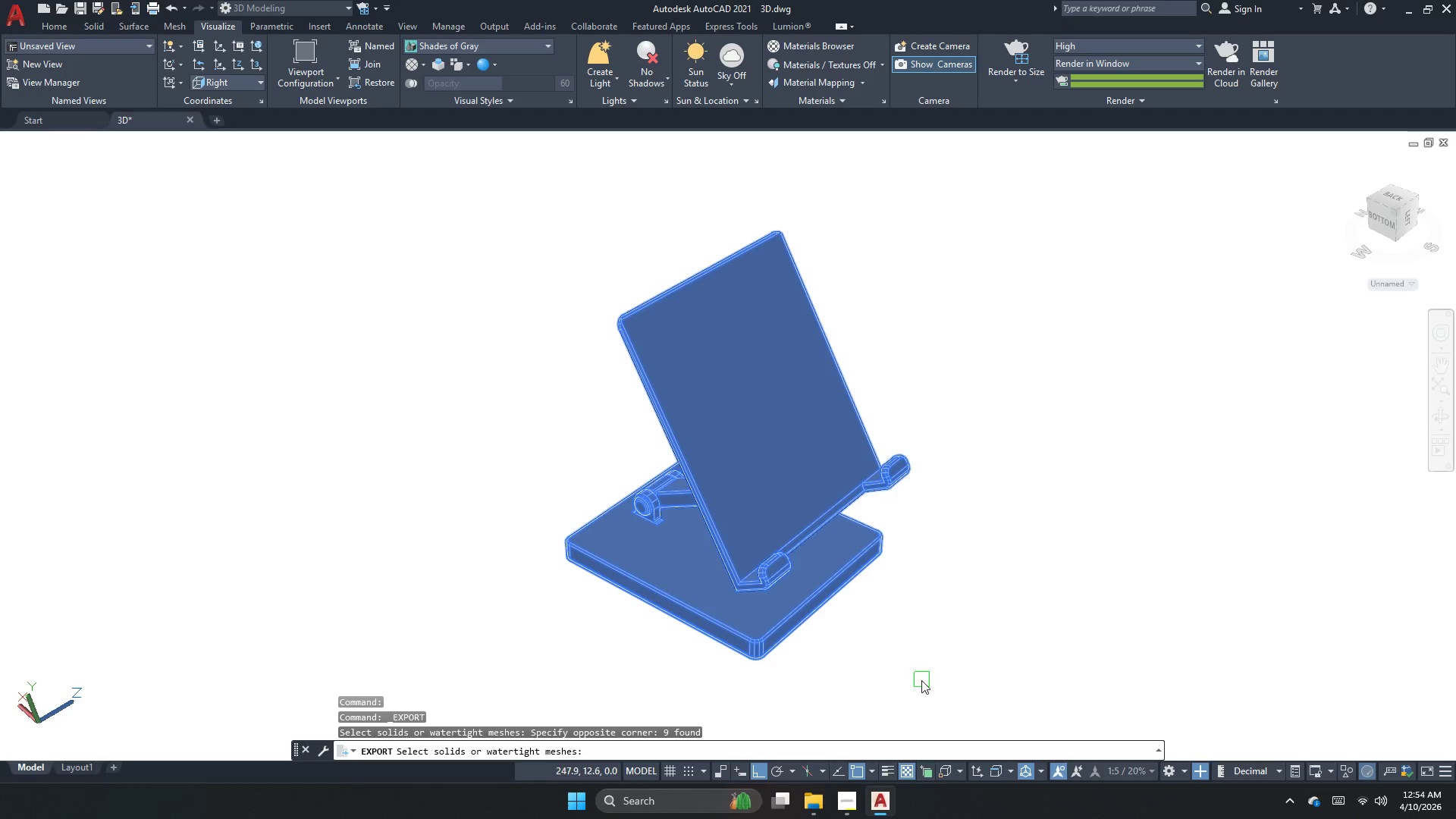 
key(Space)
 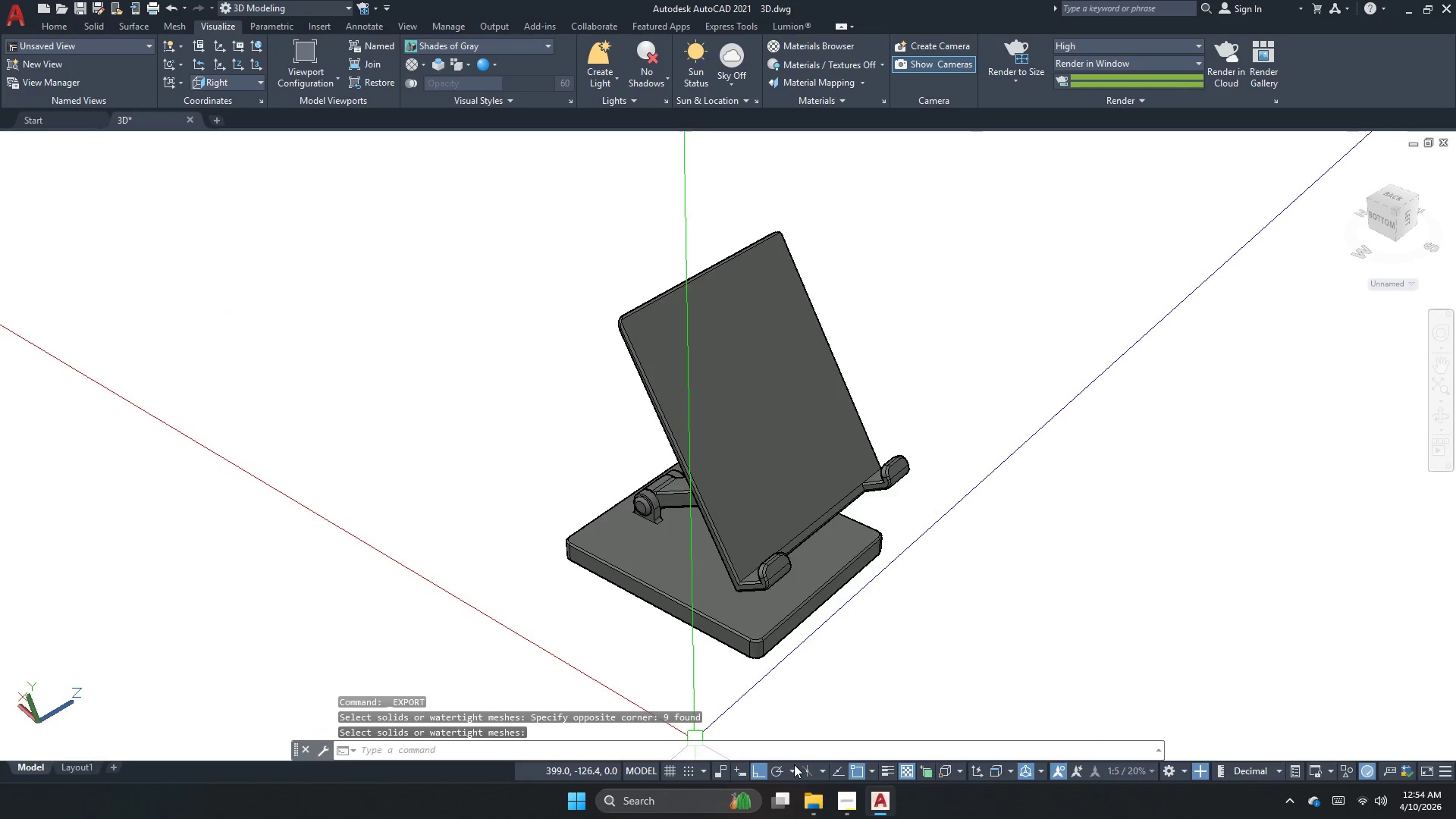 
double_click([842, 609])
 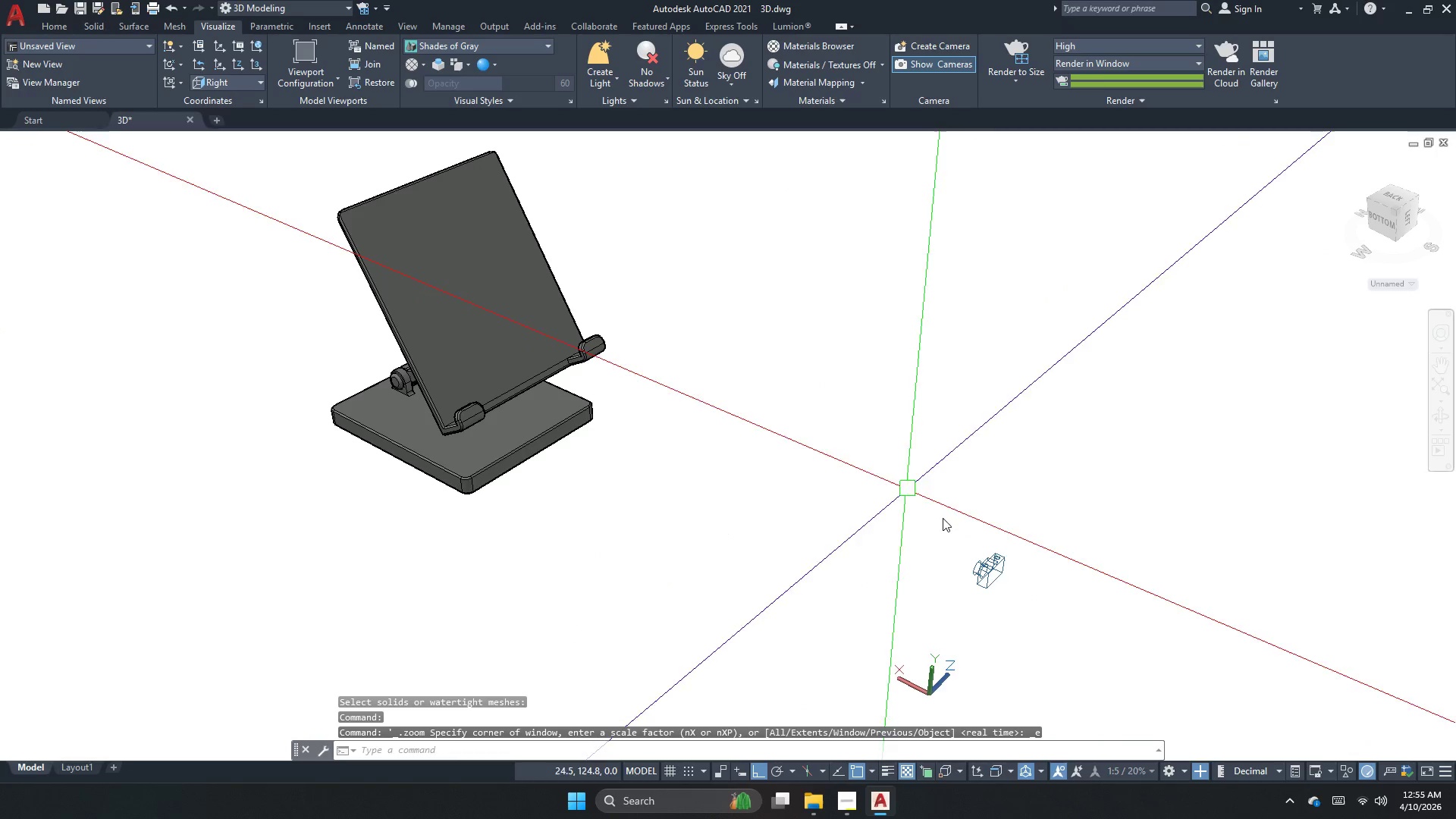 
left_click([1006, 556])
 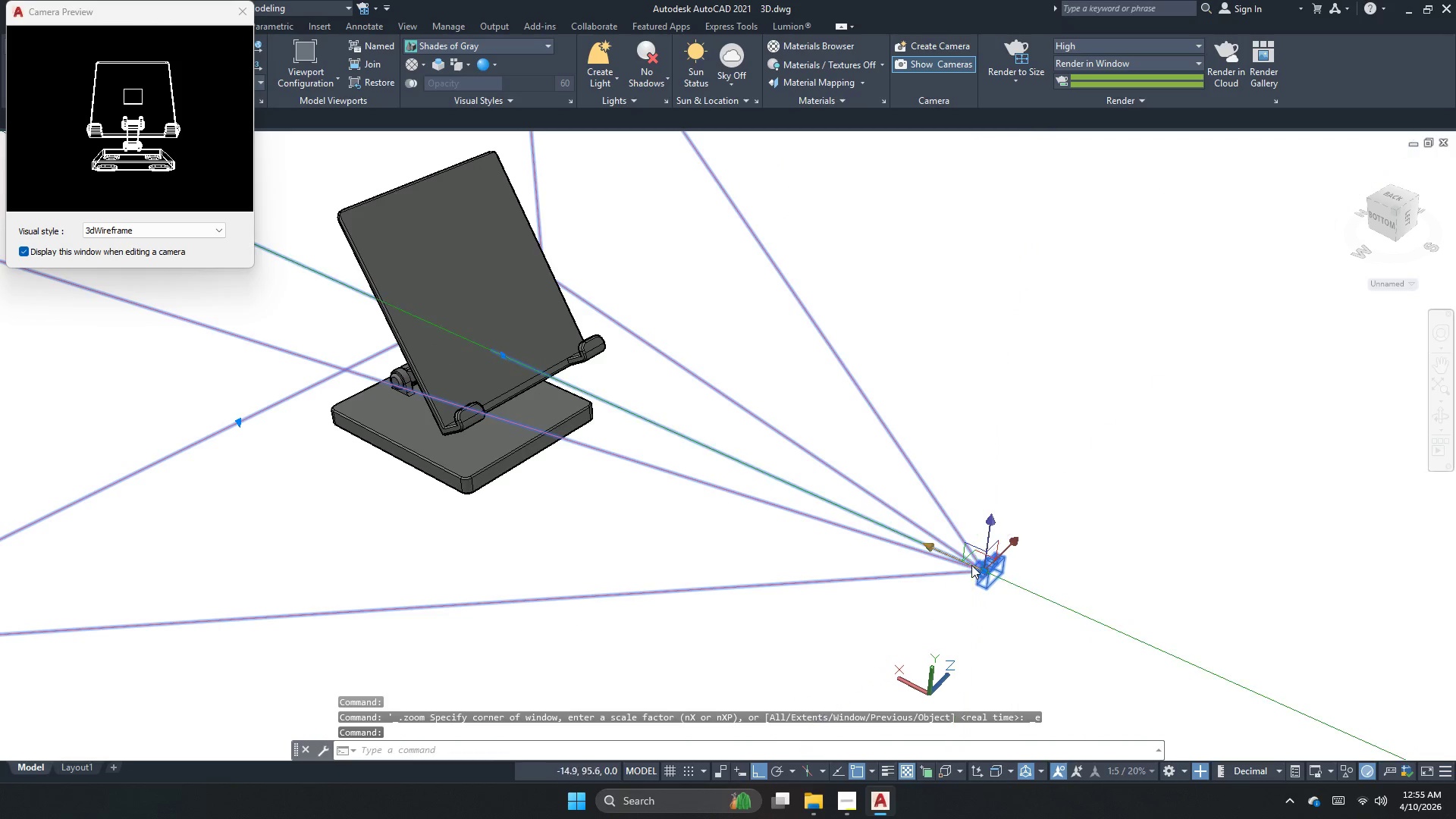 
key(Delete)
 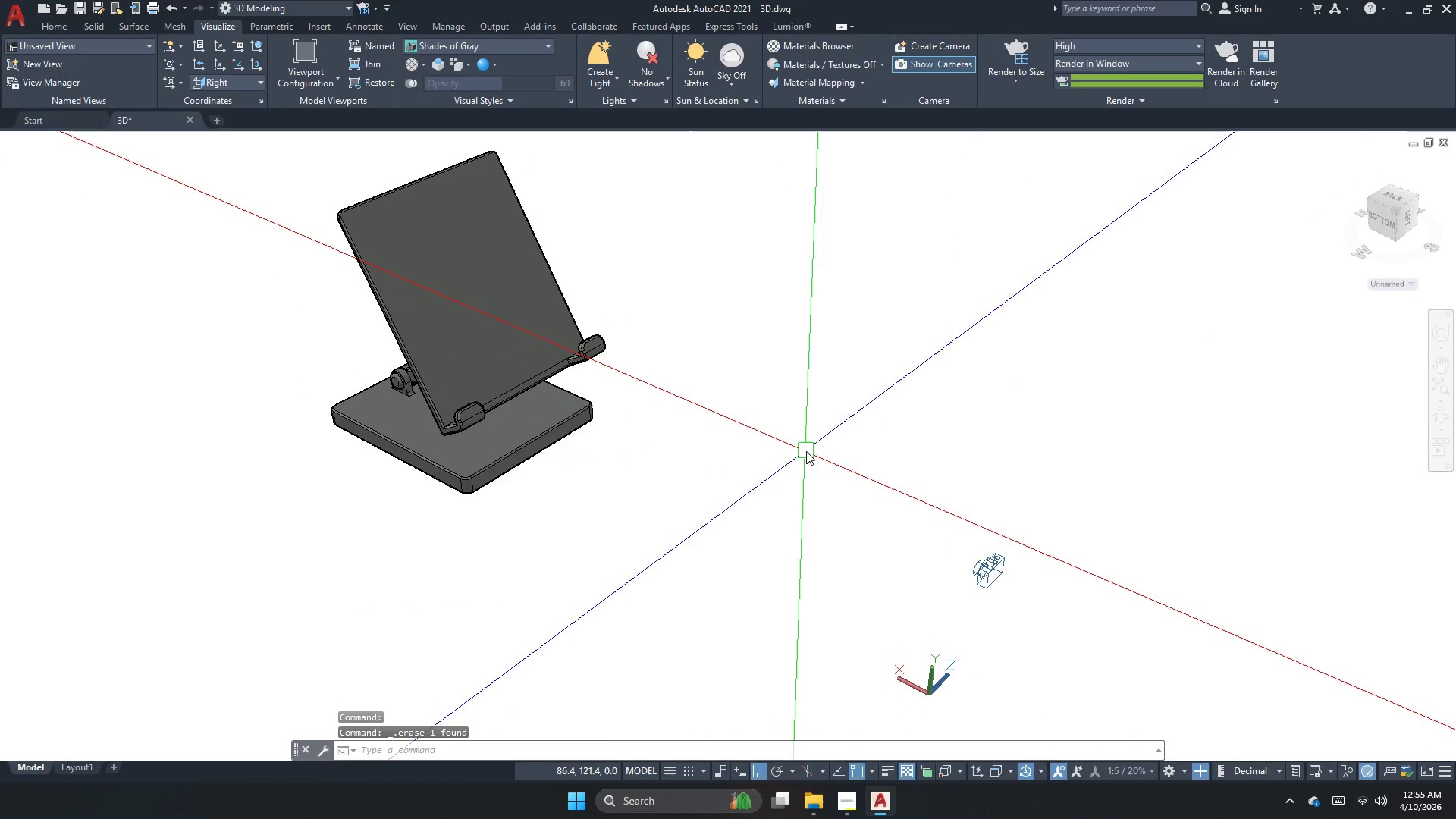 
key(Escape)
 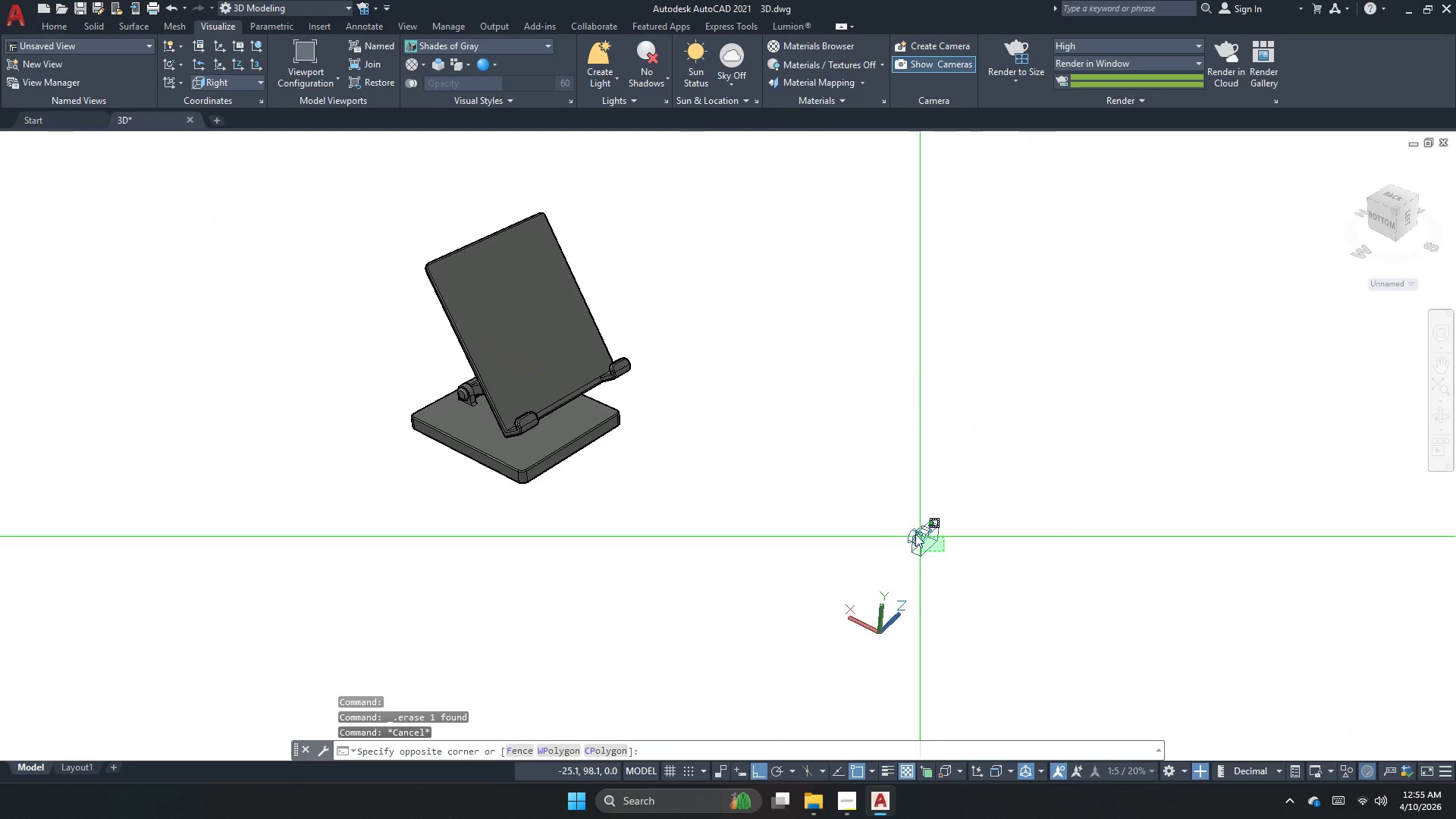 
scroll: coordinate [827, 463], scroll_direction: down, amount: 1.0
 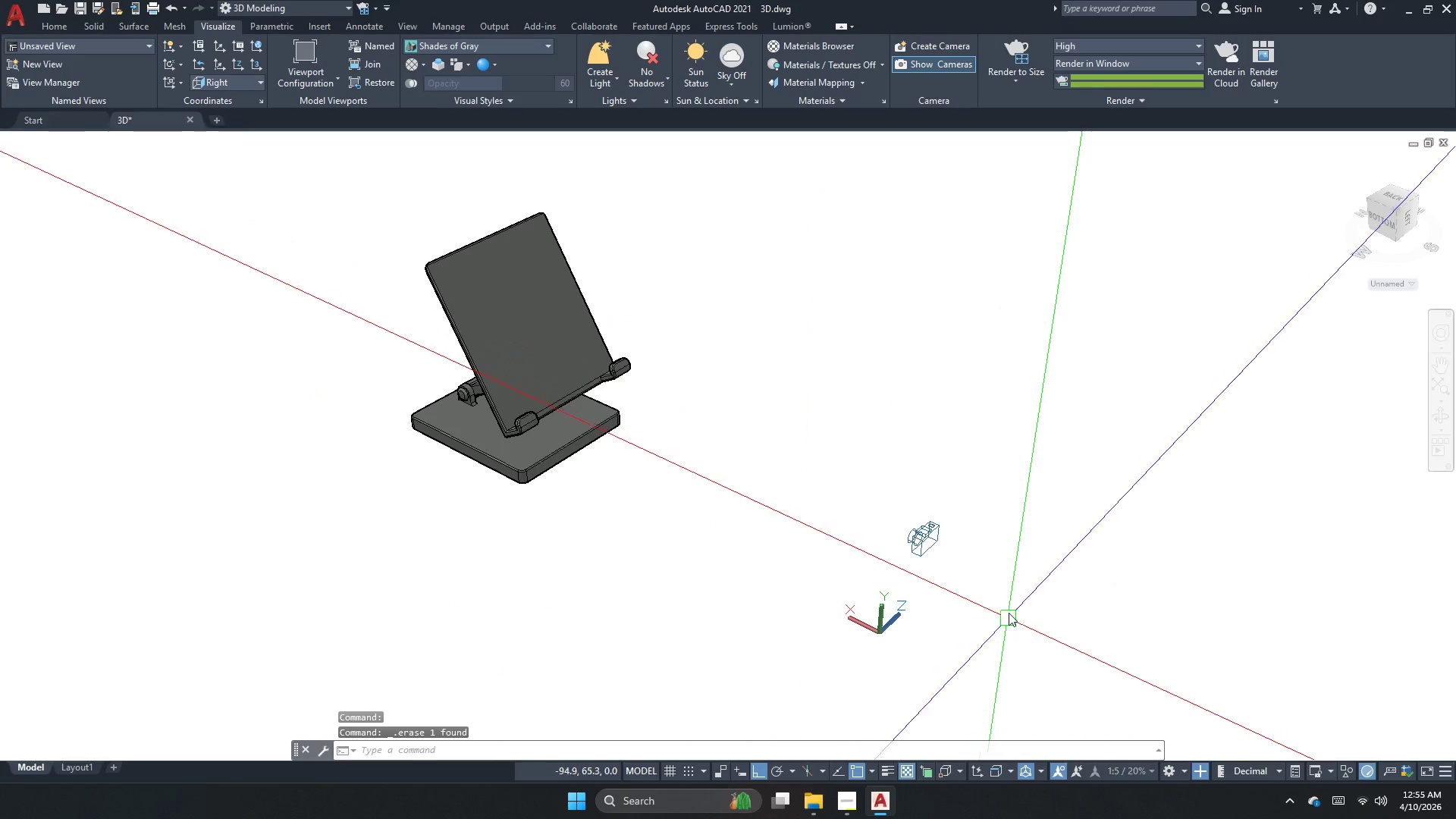 
left_click_drag(start_coordinate=[896, 514], to_coordinate=[886, 515])
 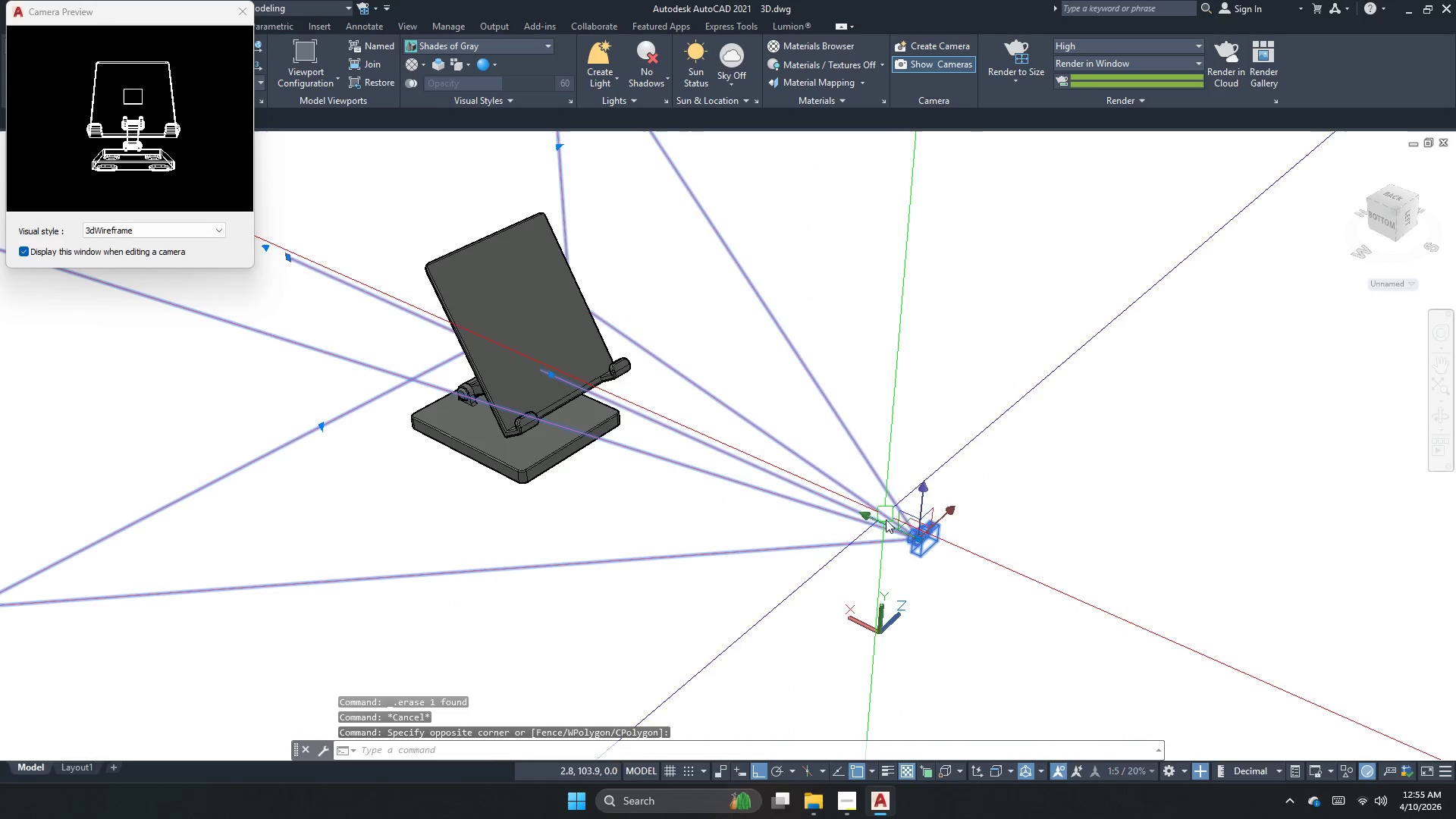 
key(Delete)
 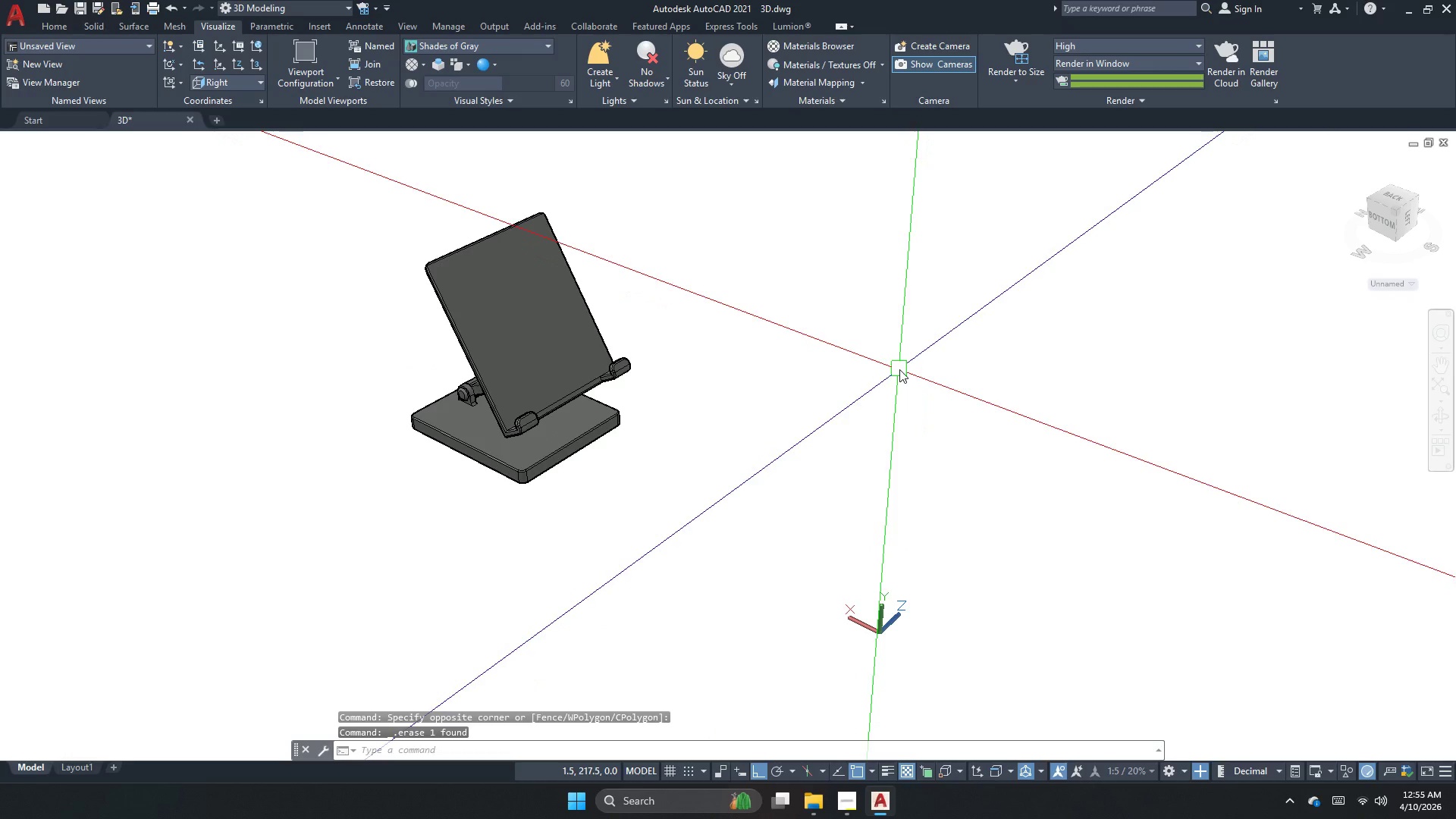 
double_click([899, 372])
 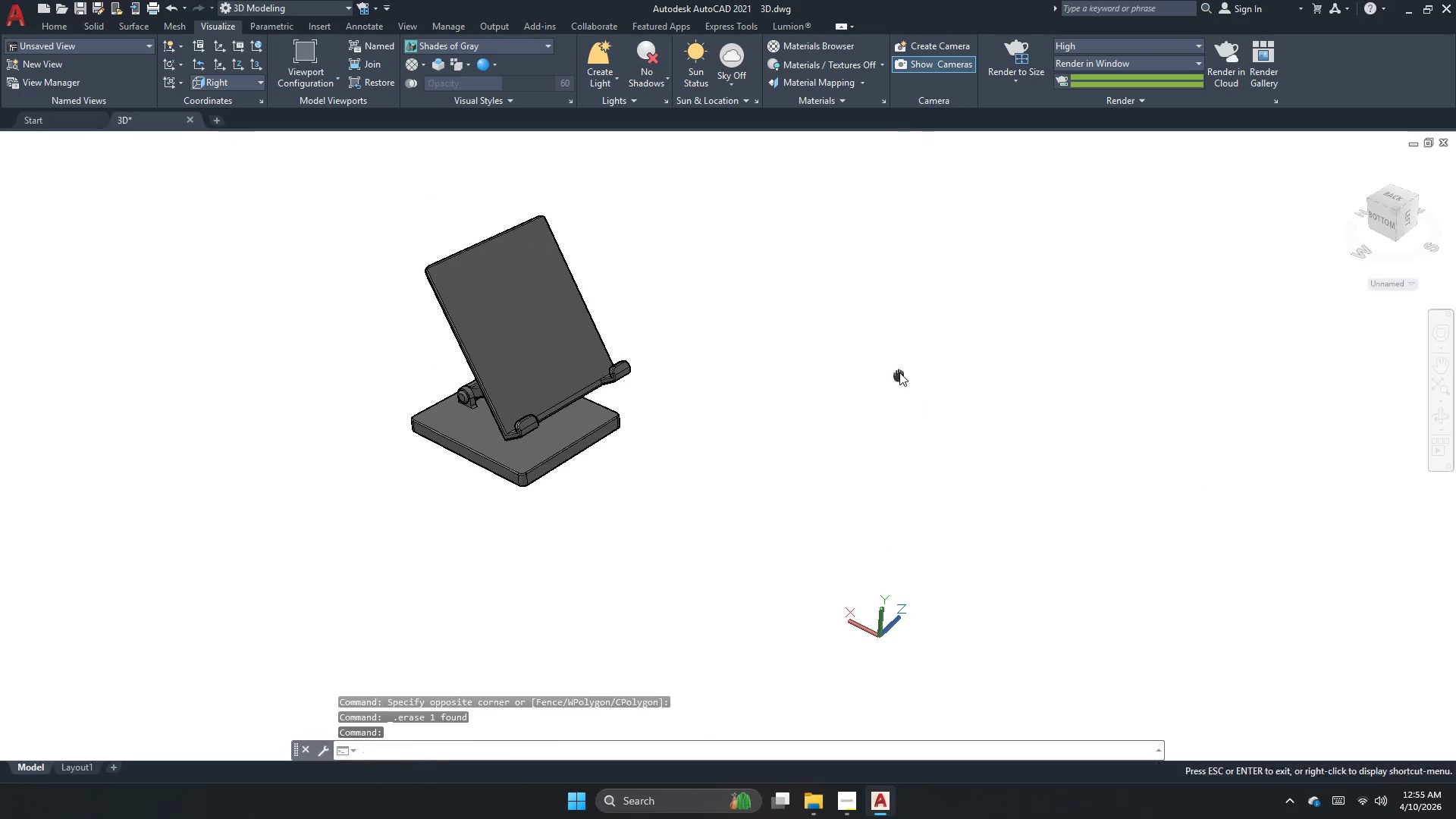 
triple_click([899, 372])
 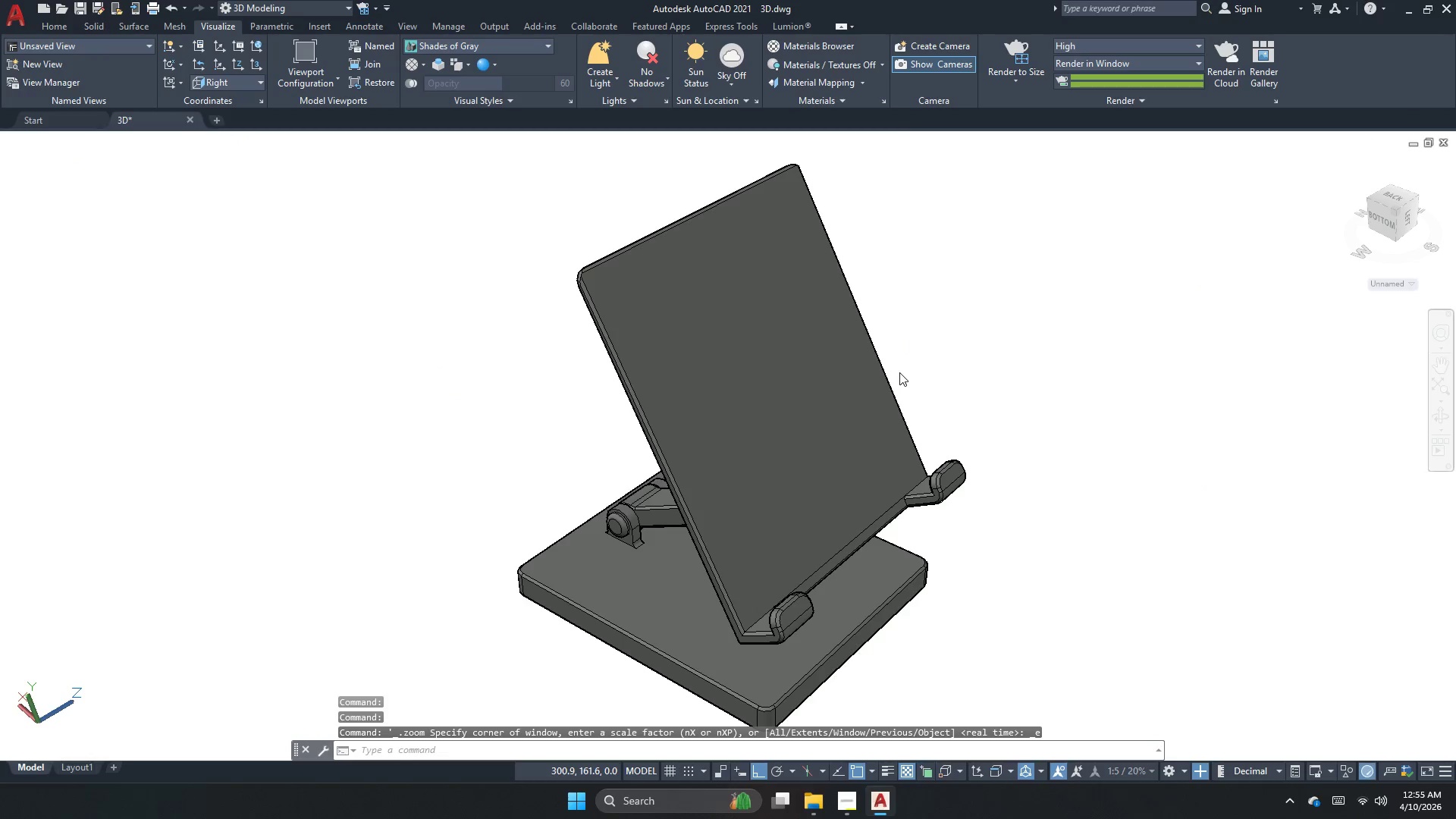 
key(Escape)
 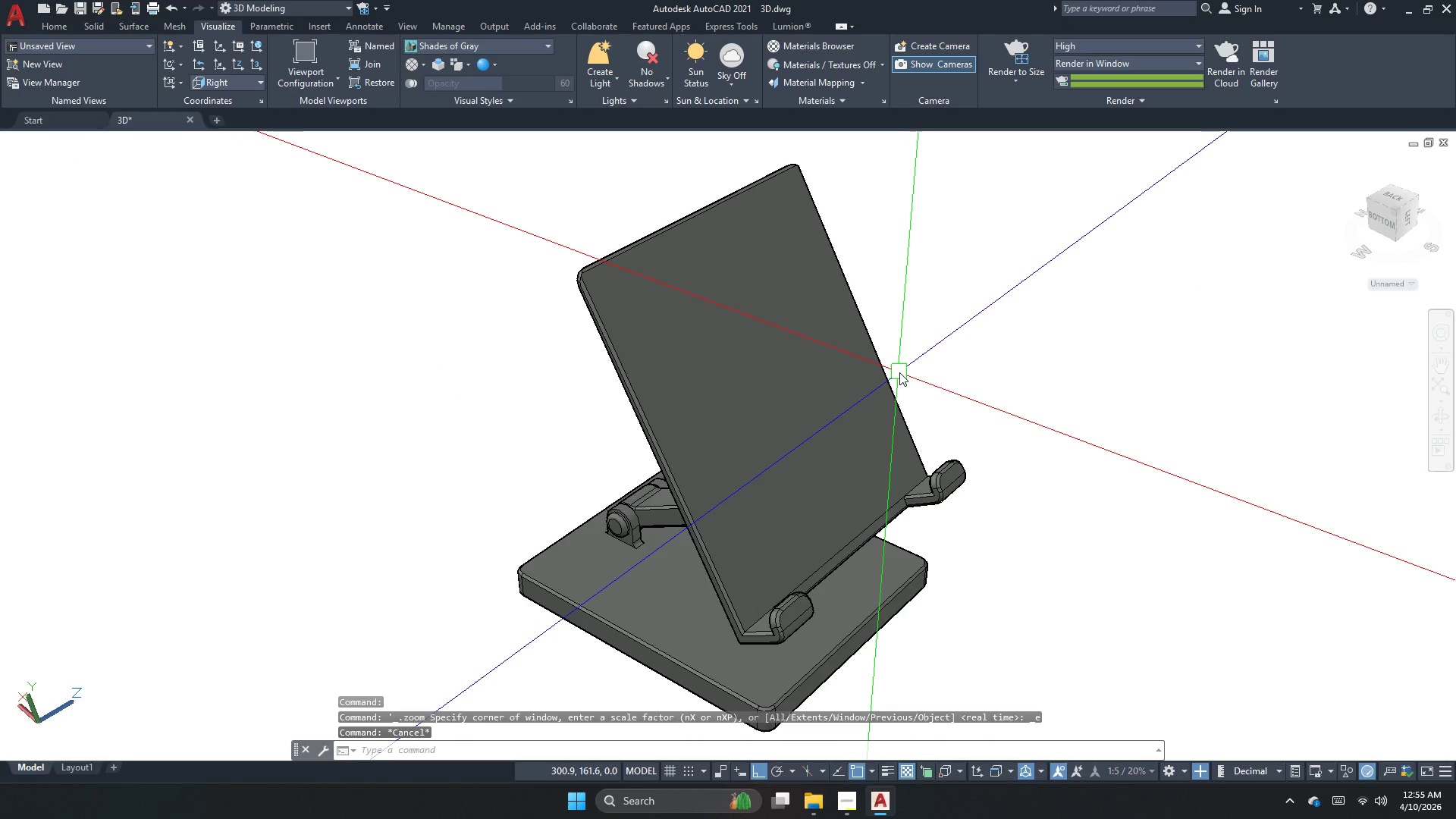 
key(Control+S)
 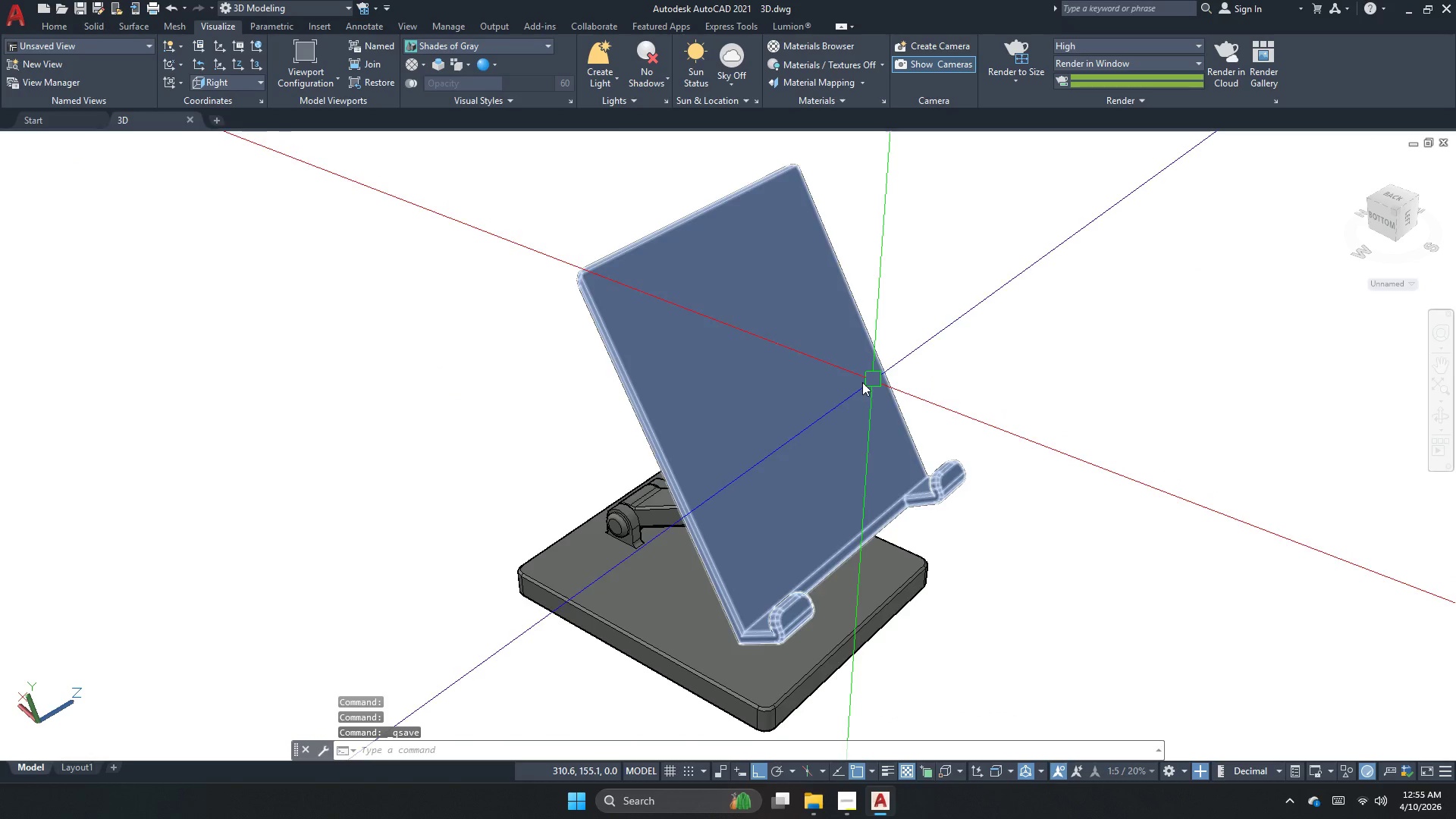 
left_click([20, 14])
 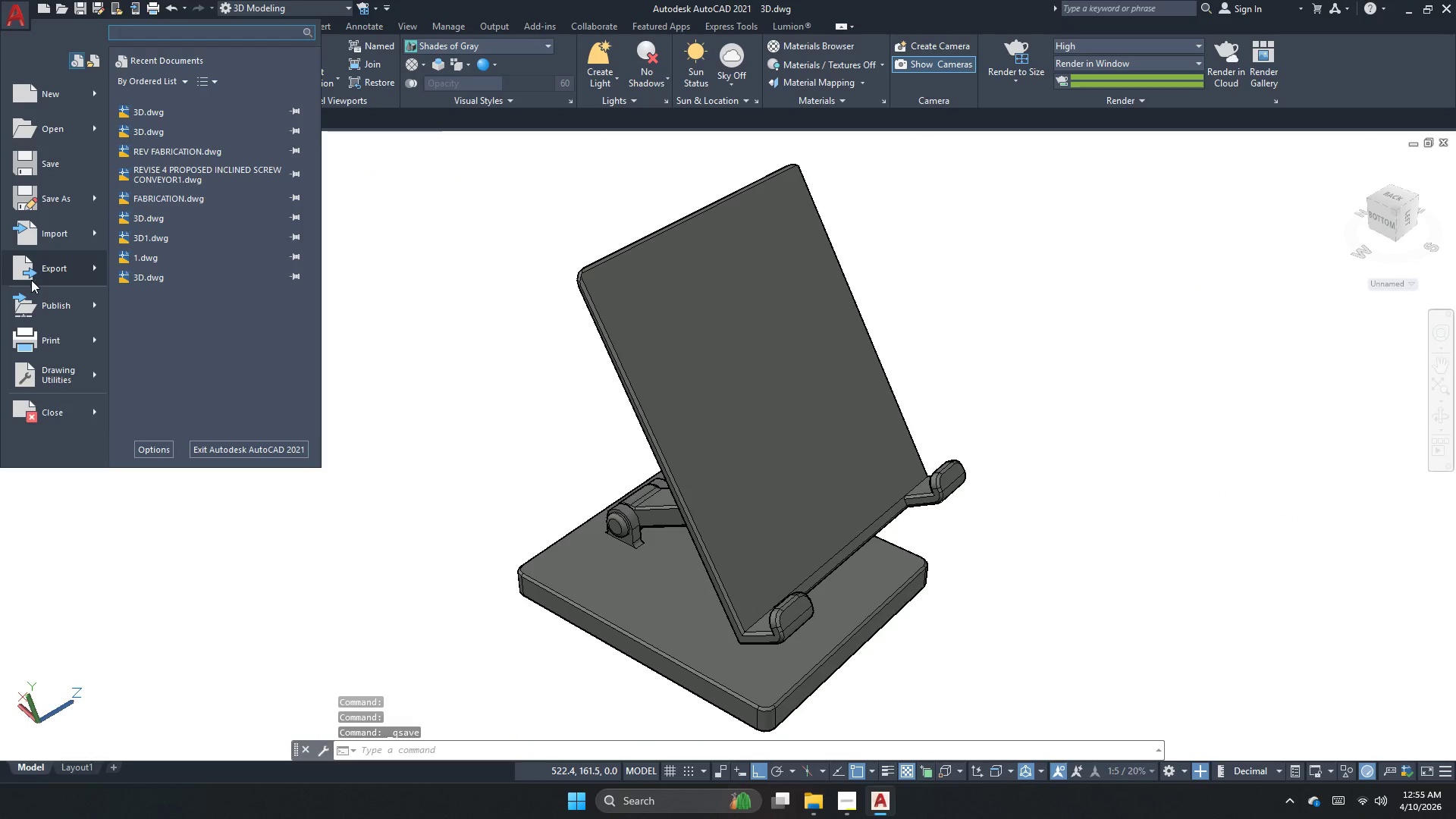 
left_click([34, 279])
 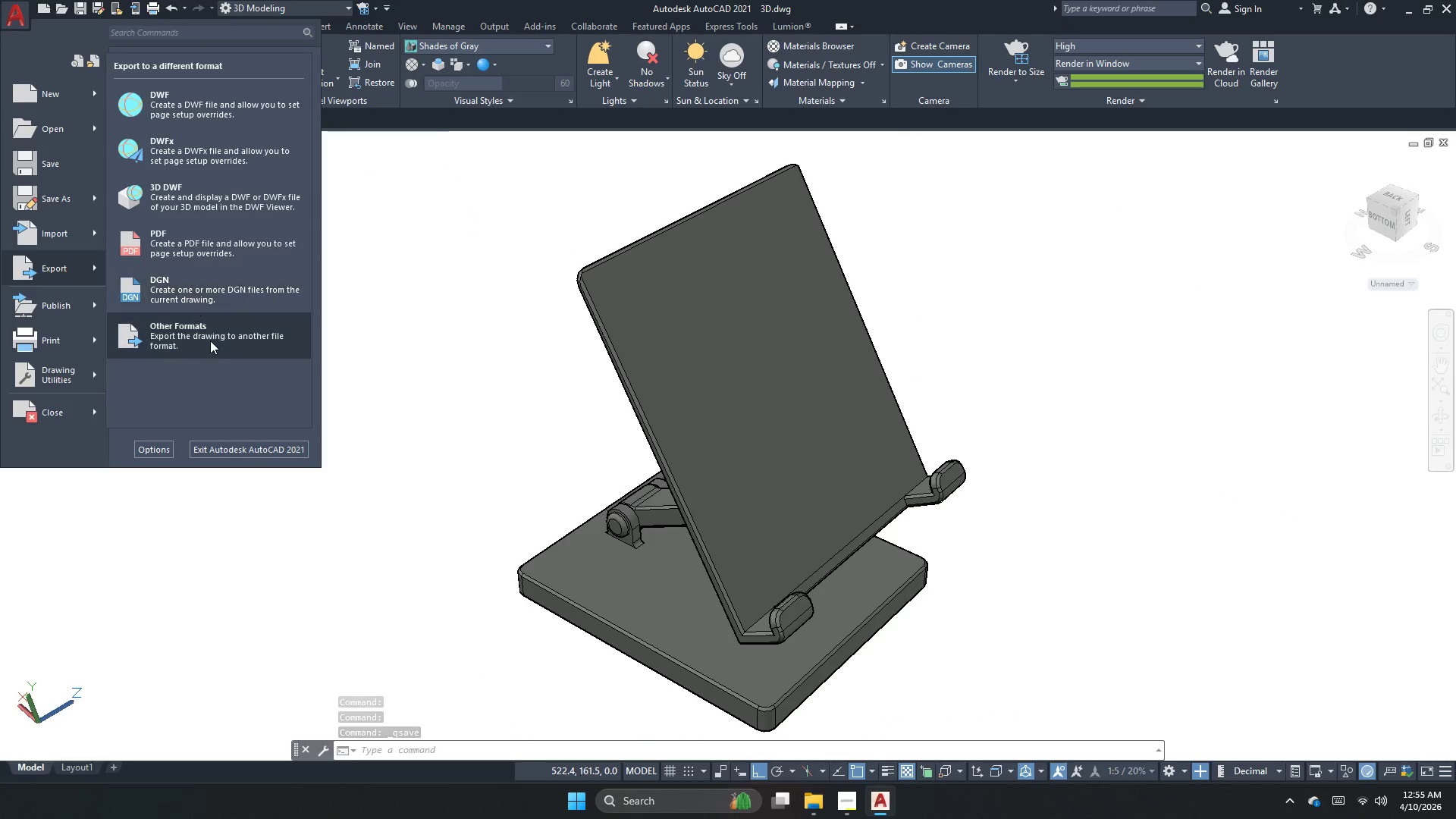 
left_click([209, 344])
 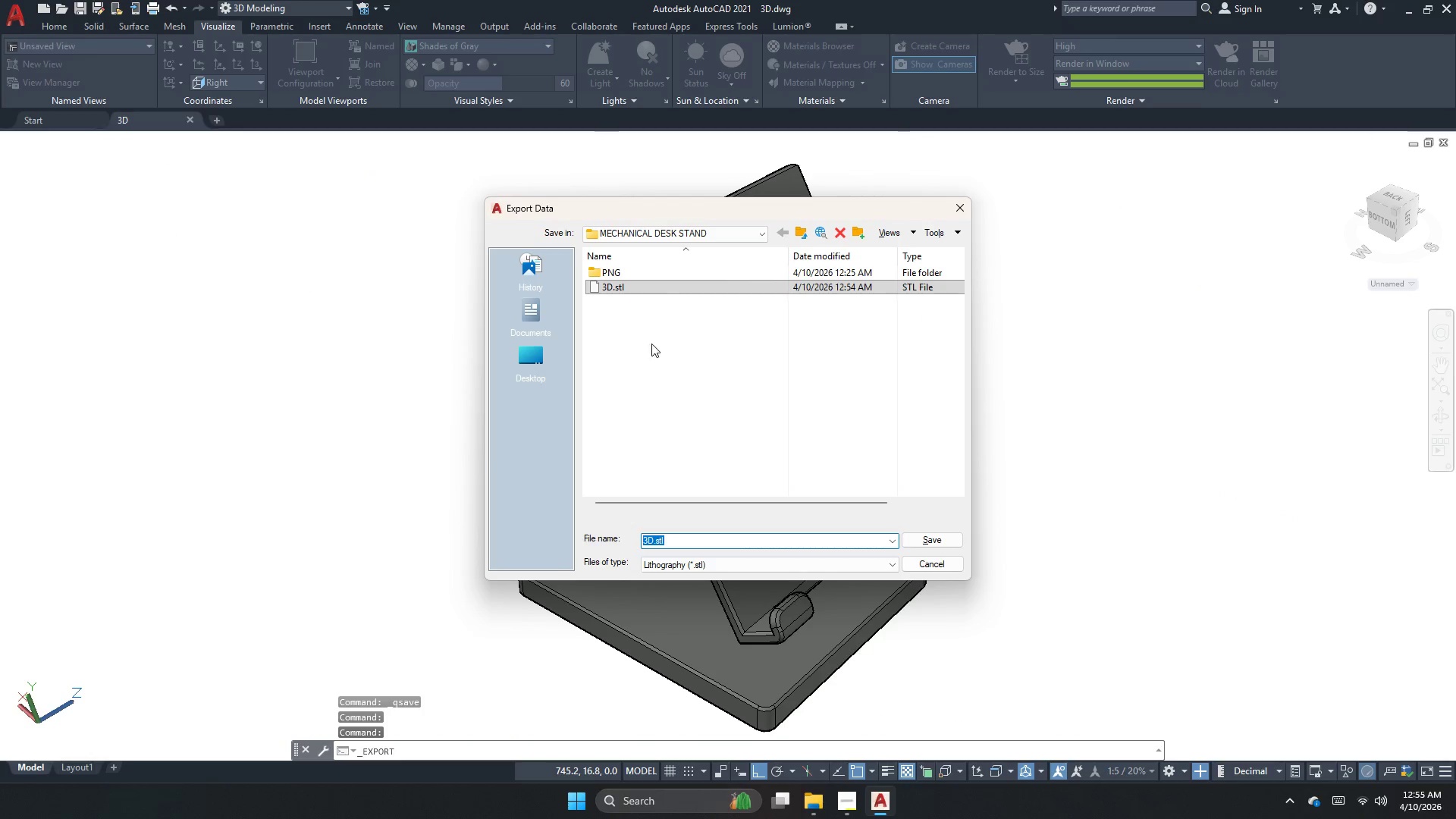 
left_click([656, 331])
 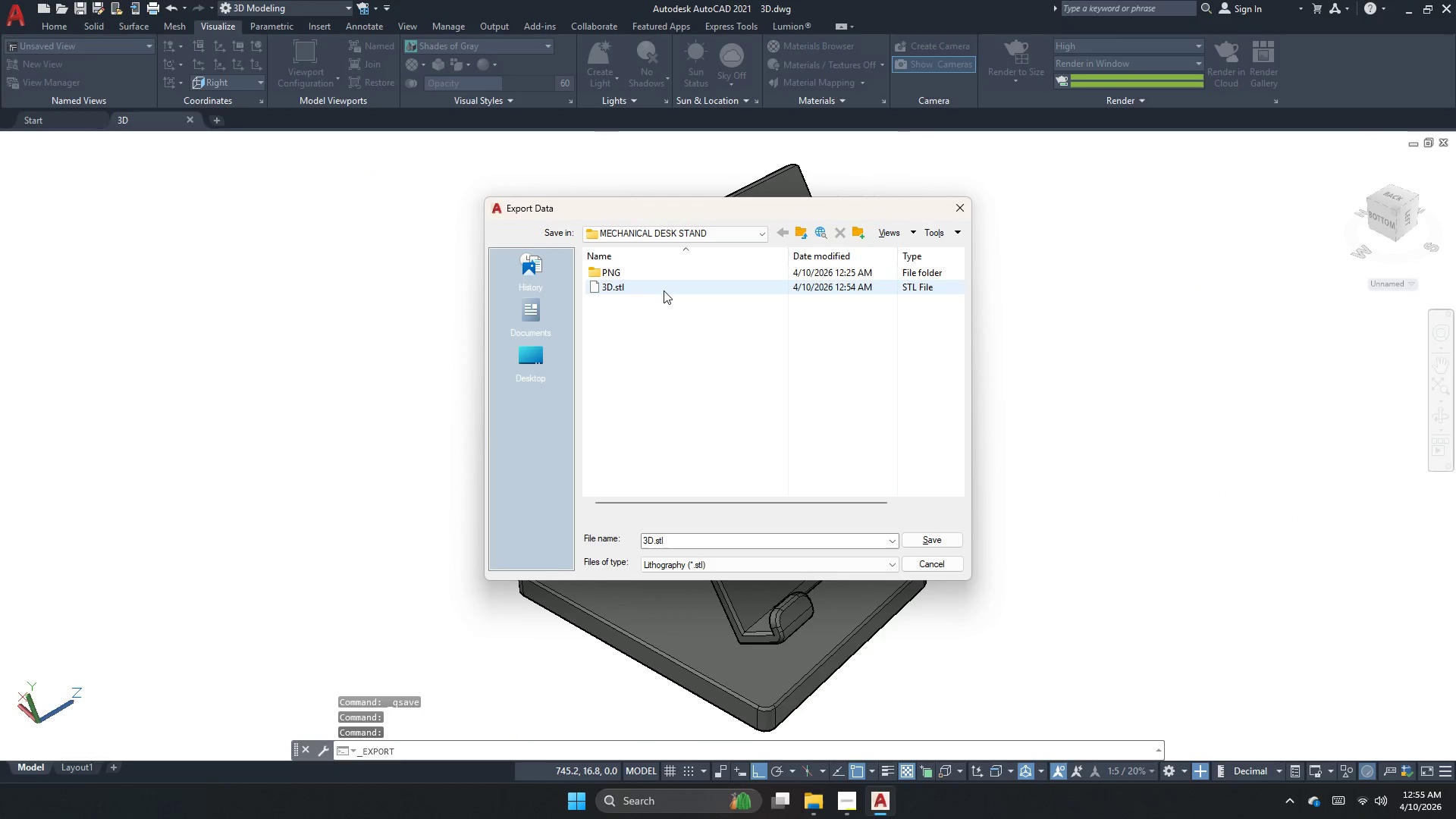 
left_click([664, 290])
 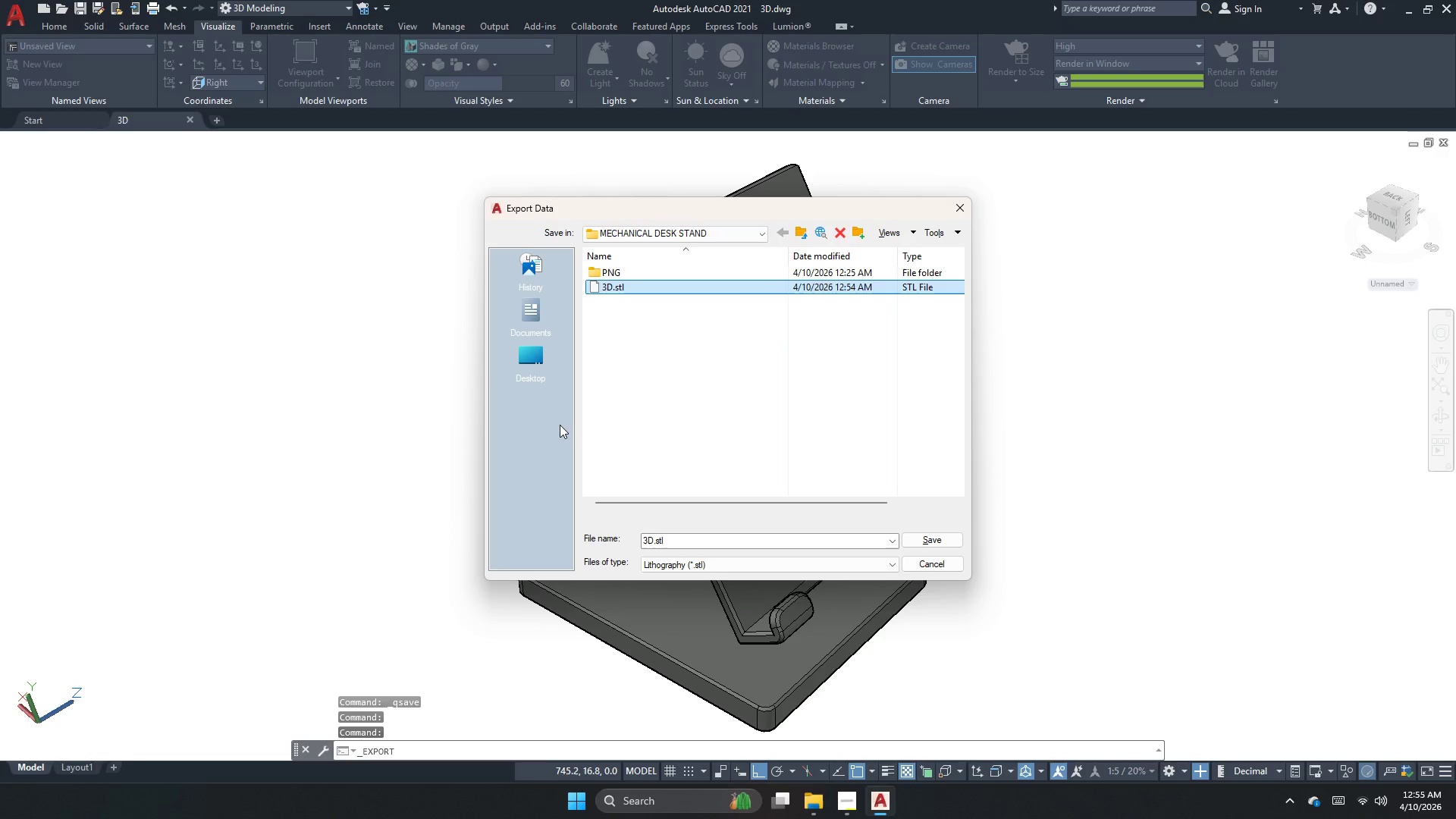 
key(Delete)
 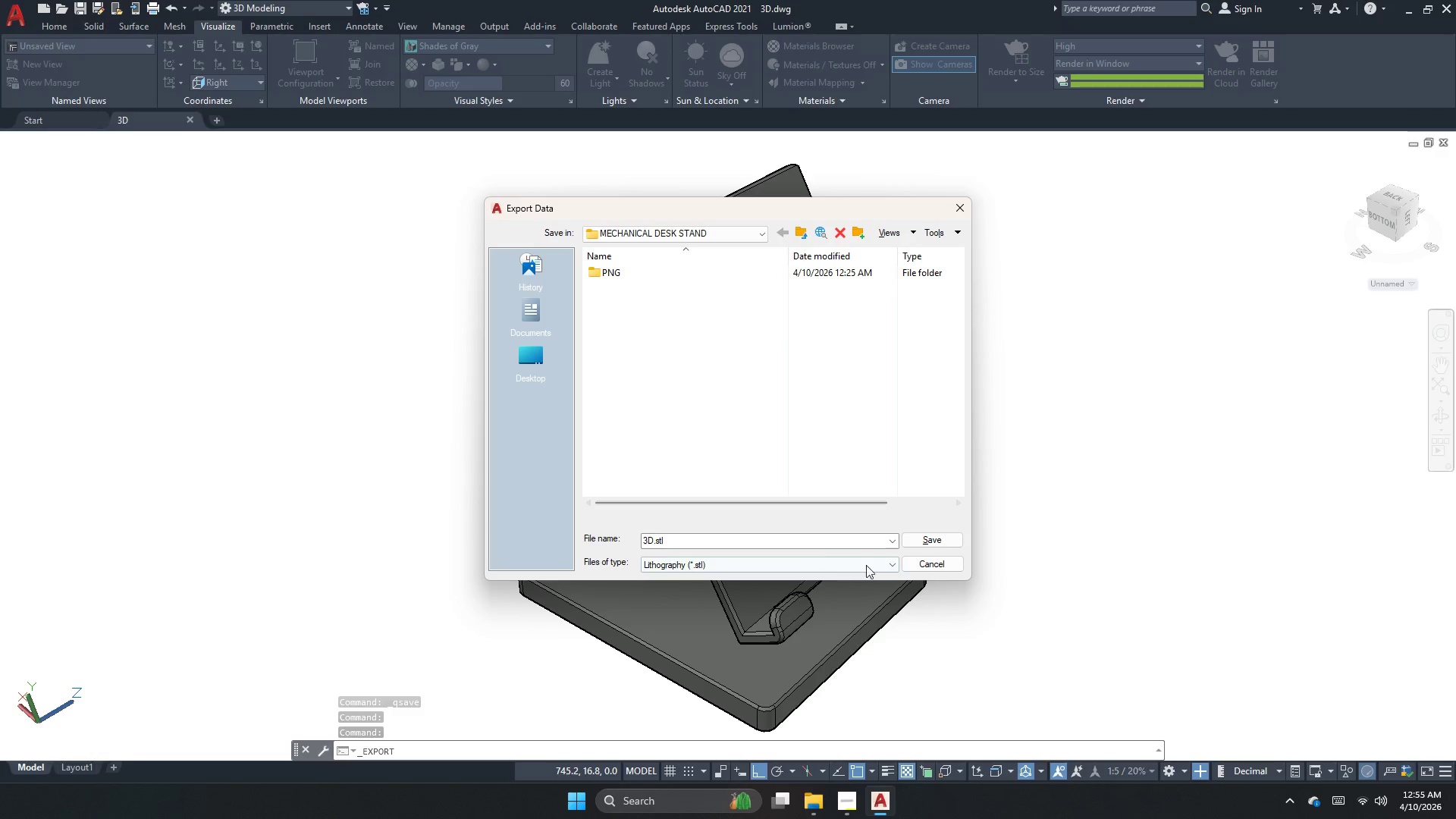 
left_click([939, 541])
 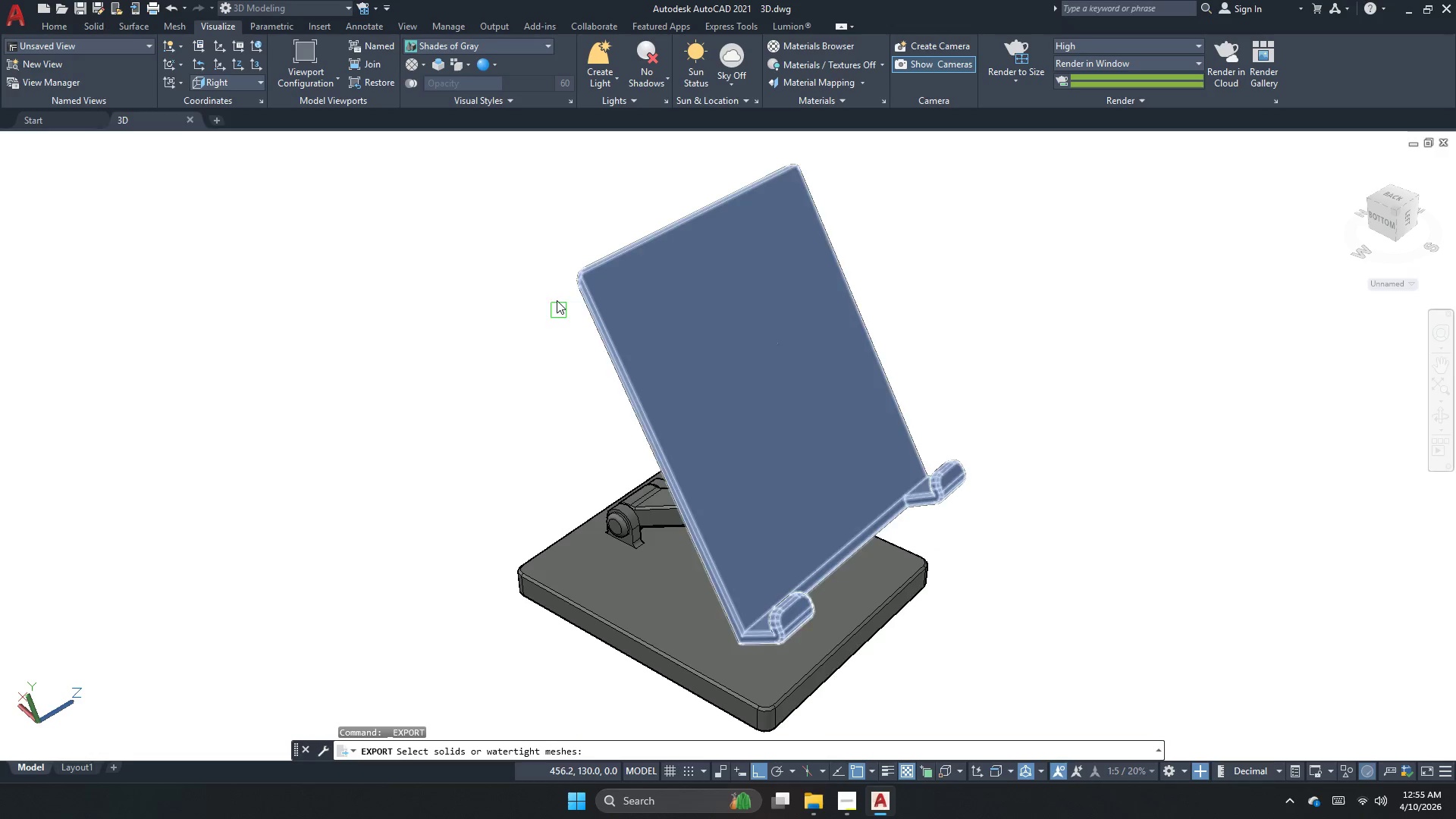 
scroll: coordinate [568, 311], scroll_direction: down, amount: 2.0
 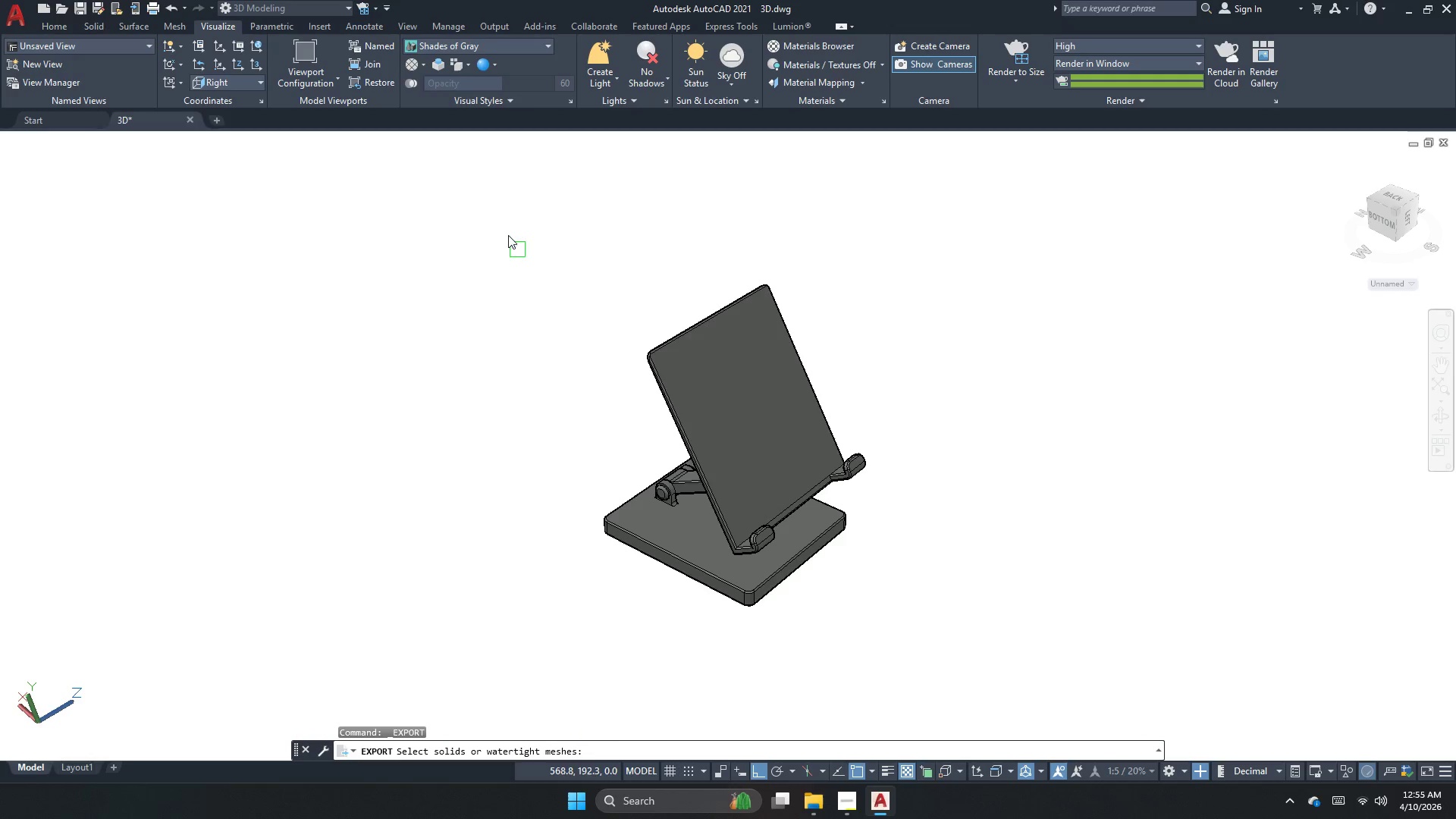 
left_click([498, 210])
 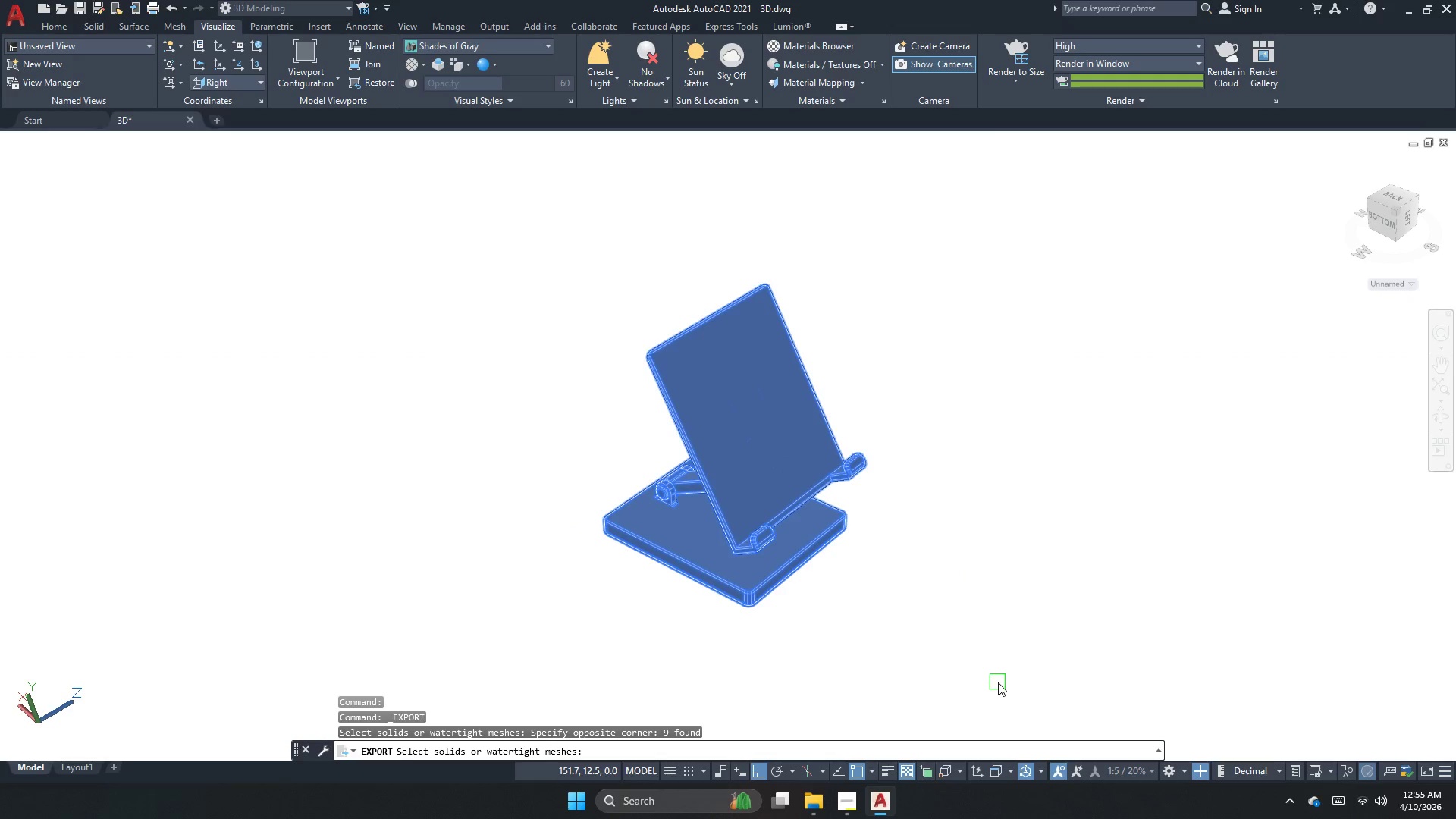 
key(Space)
 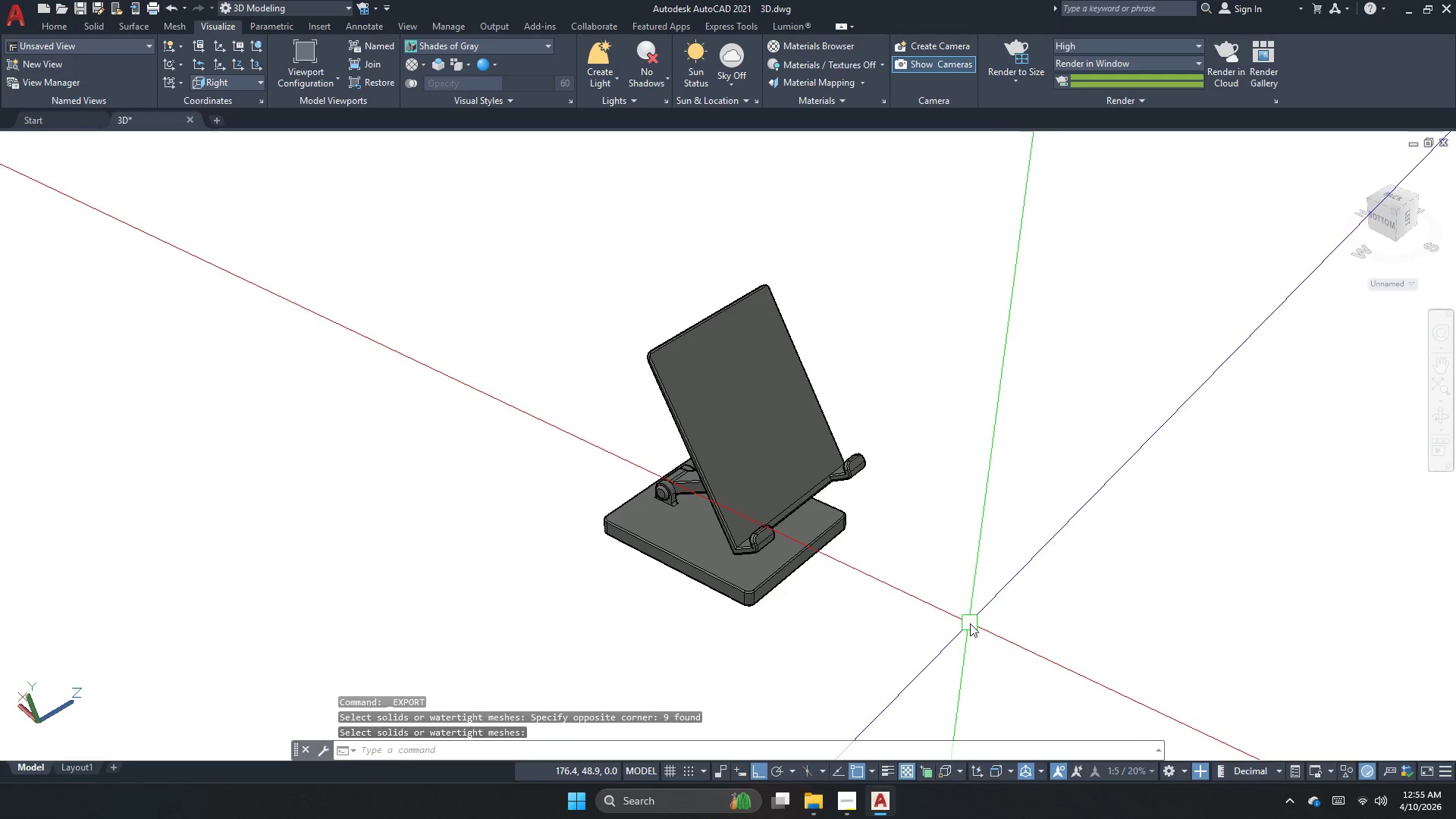 
double_click([970, 623])
 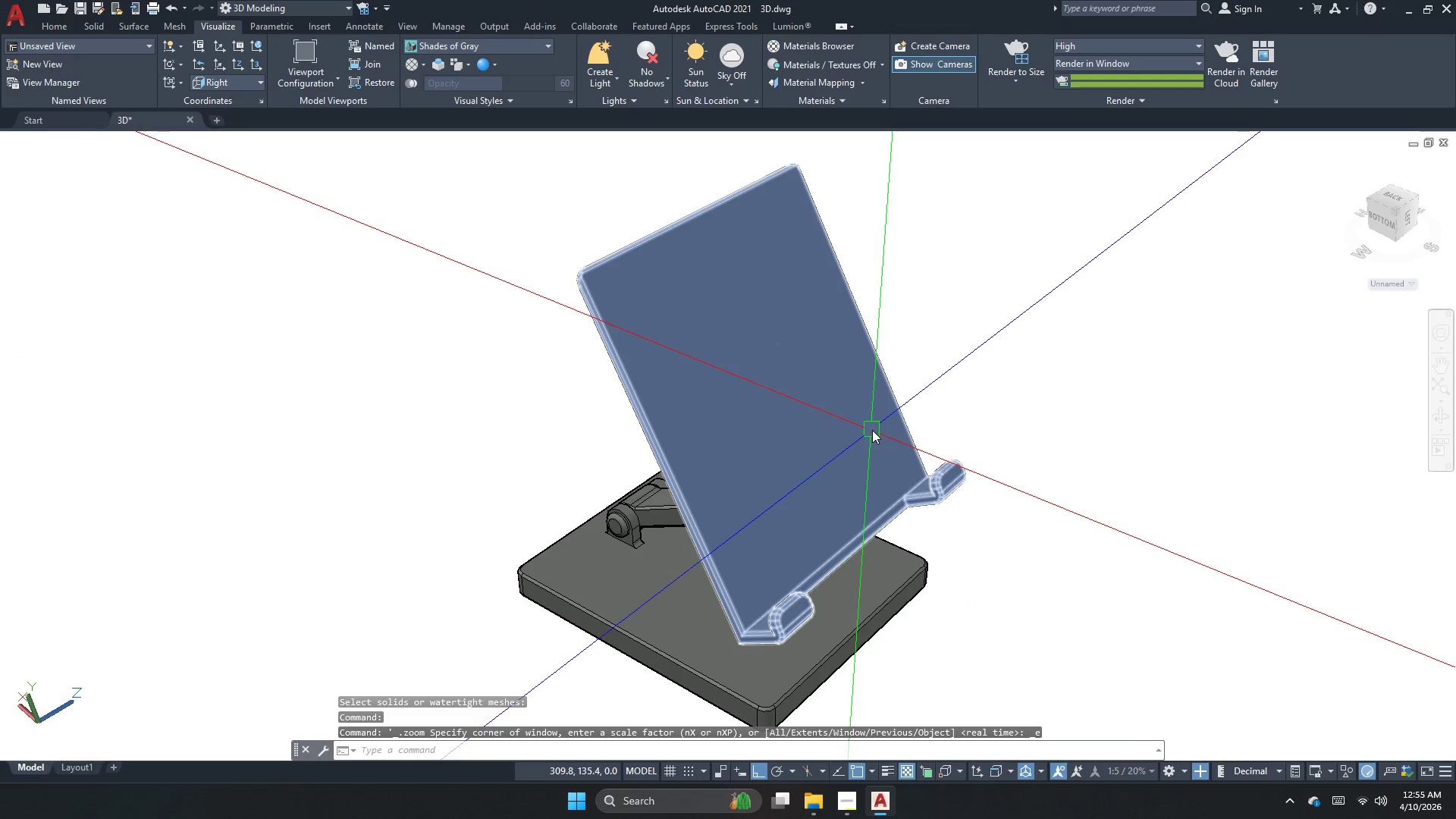 
key(Escape)
 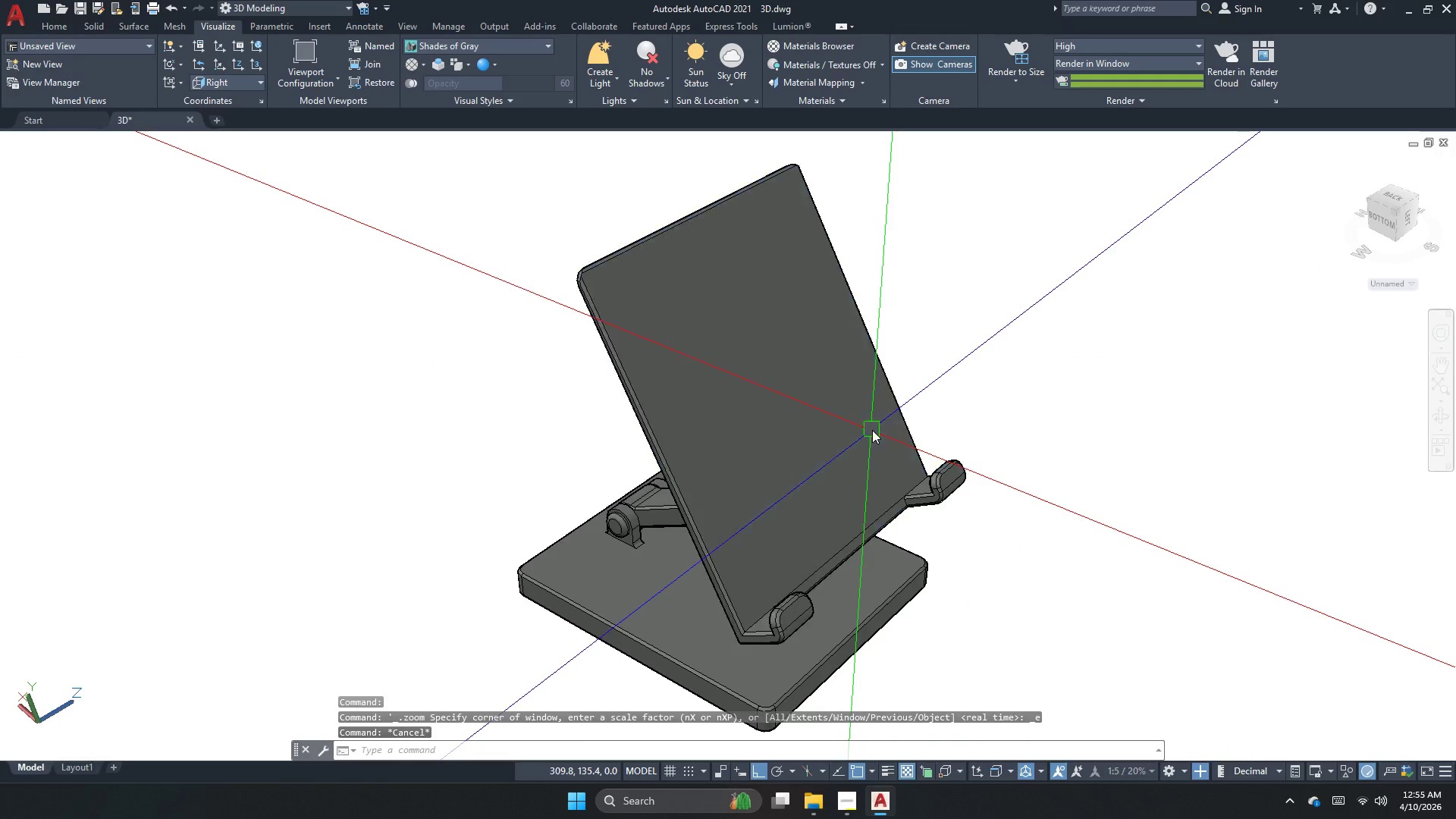 
key(Control+ControlLeft)
 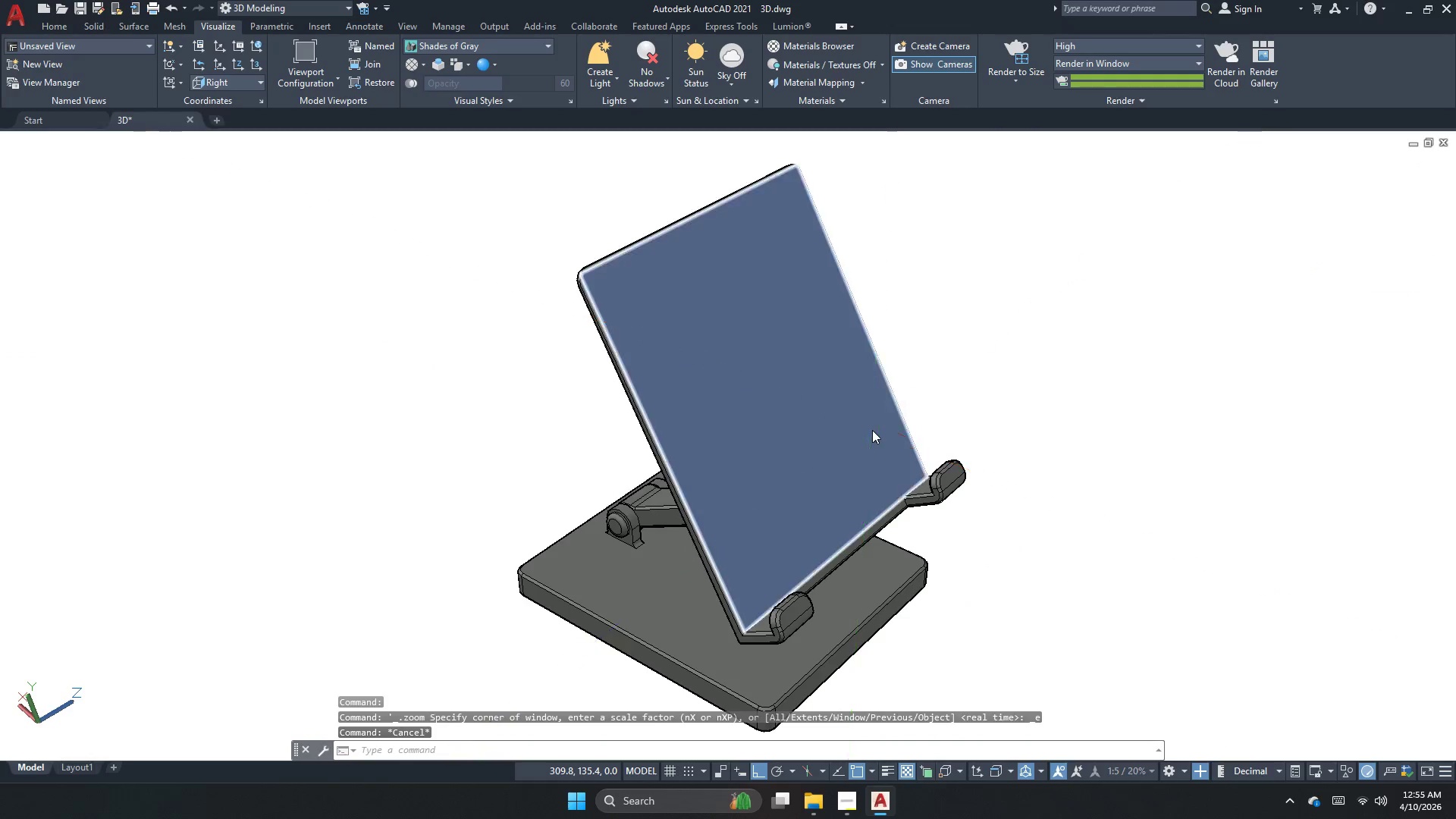 
key(Control+S)
 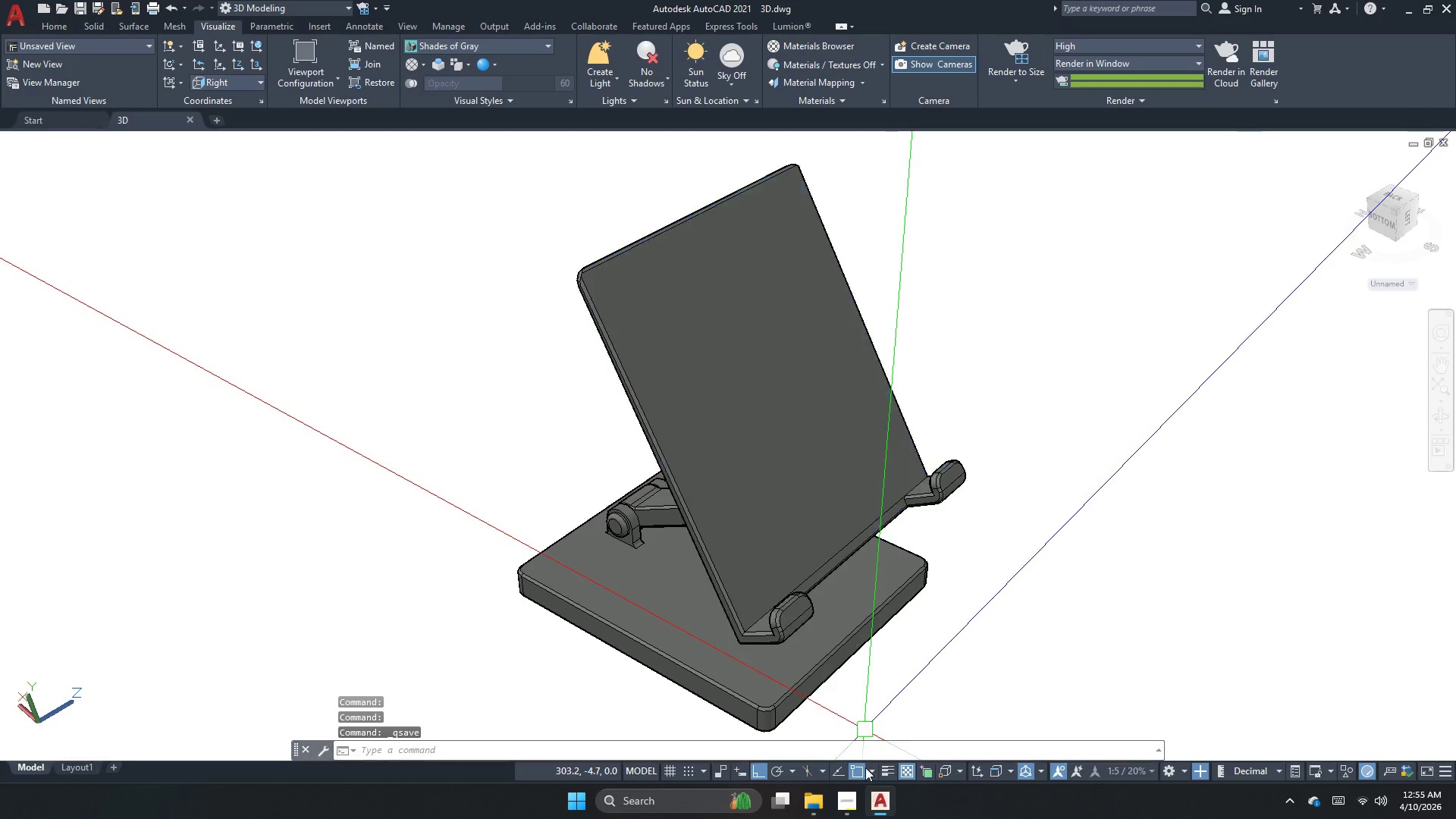 
key(Escape)
 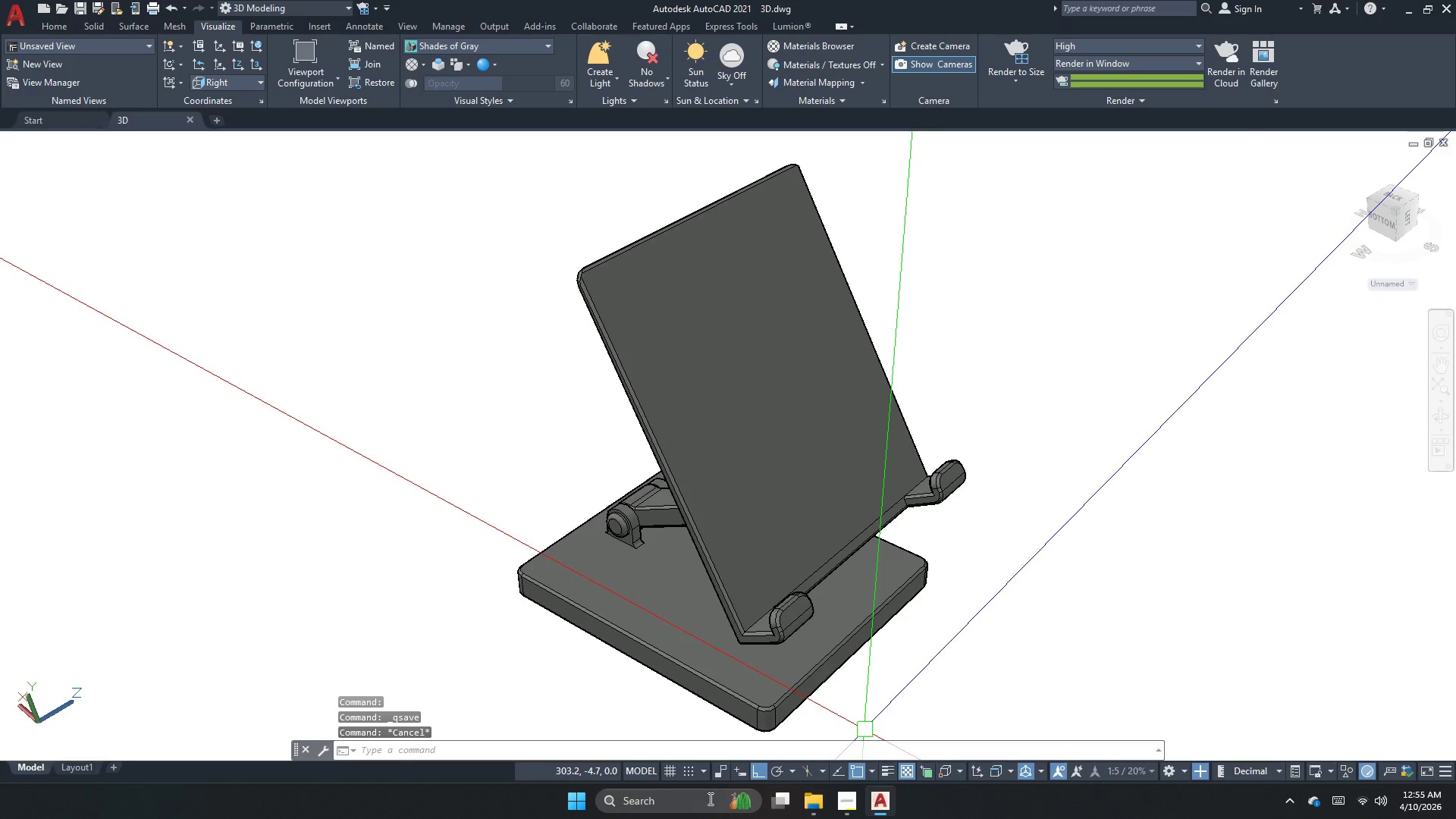 
left_click([709, 799])
 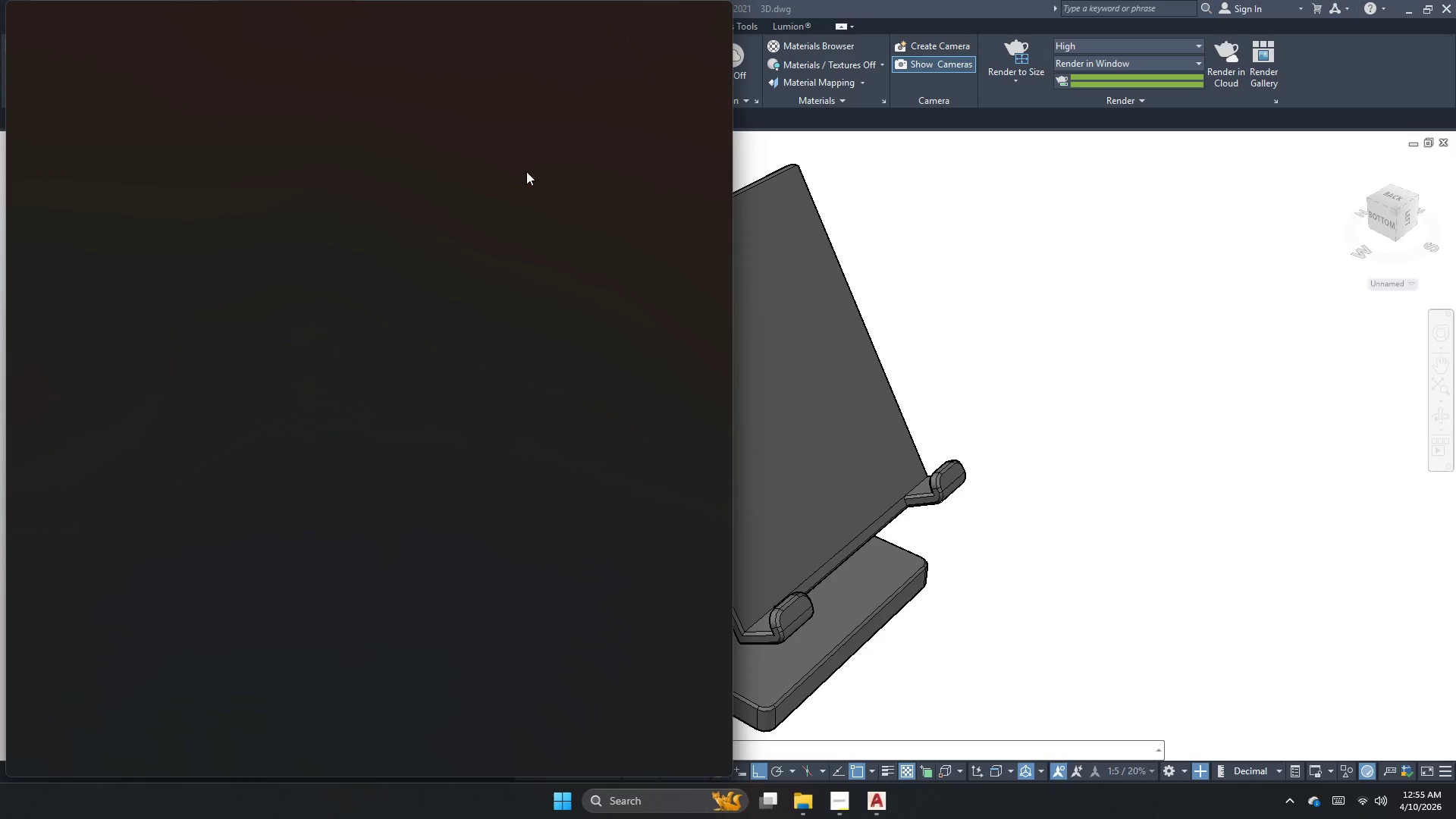 
left_click([337, 154])
 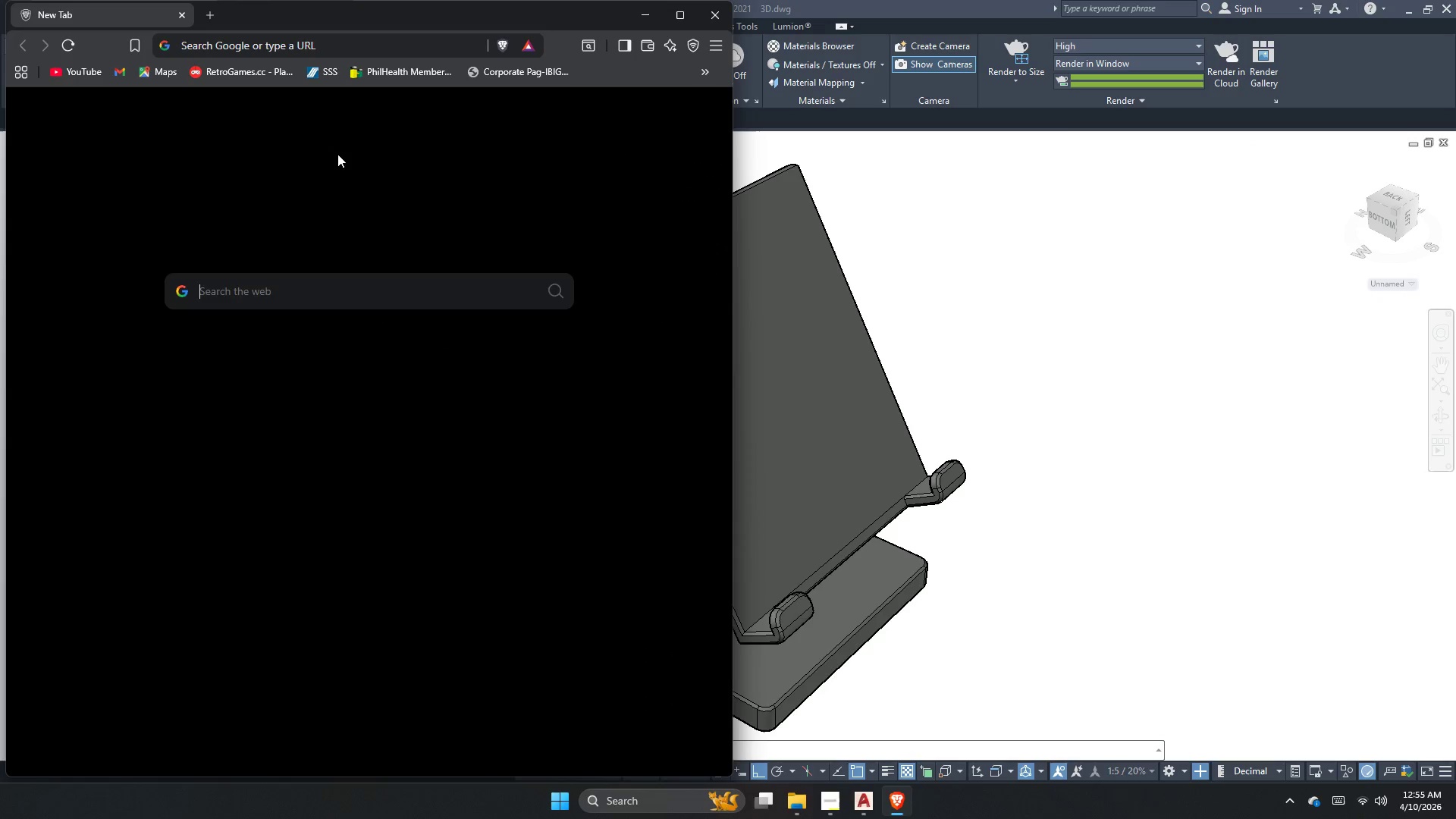 
key(S)
 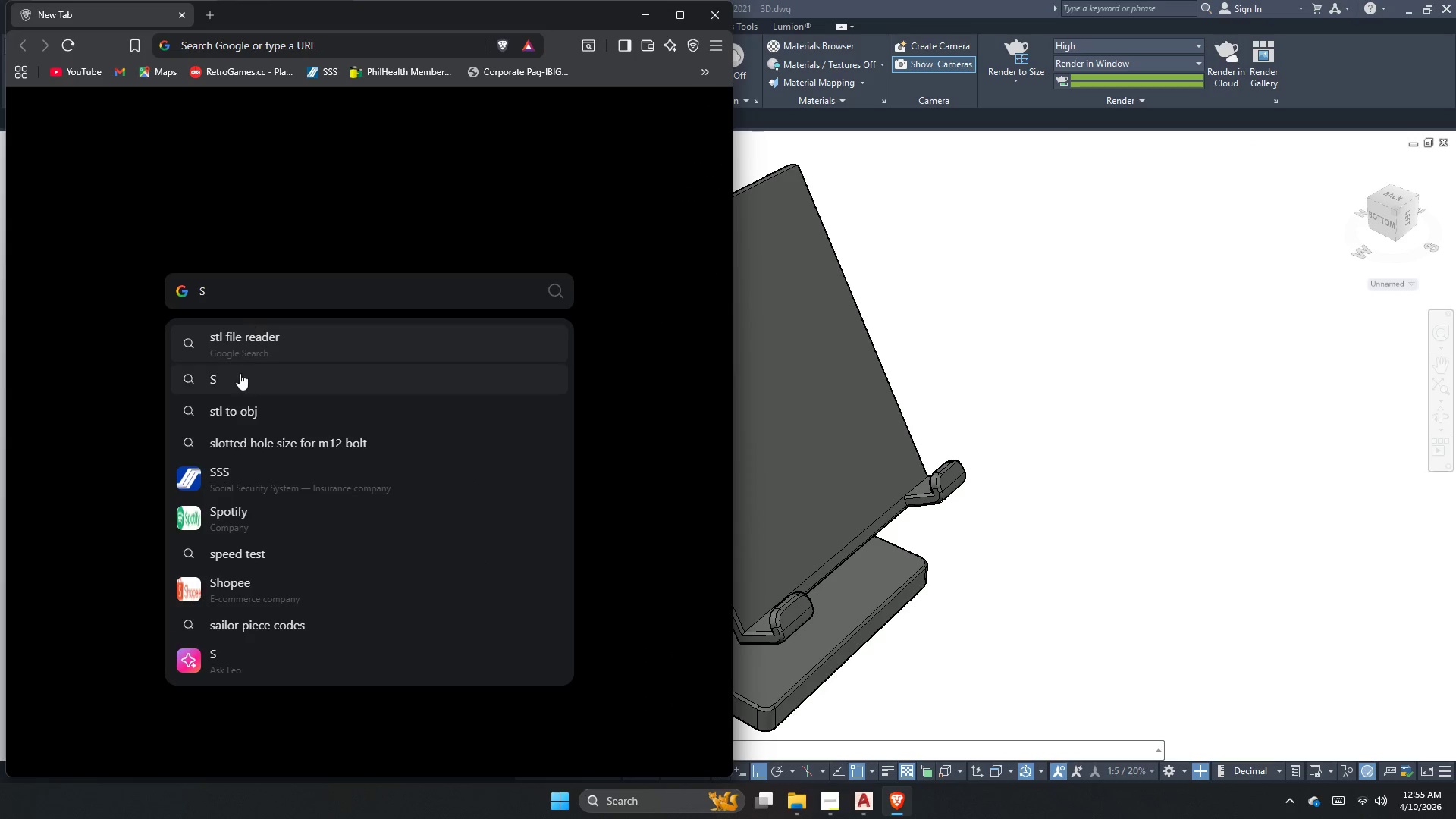 
left_click([273, 351])
 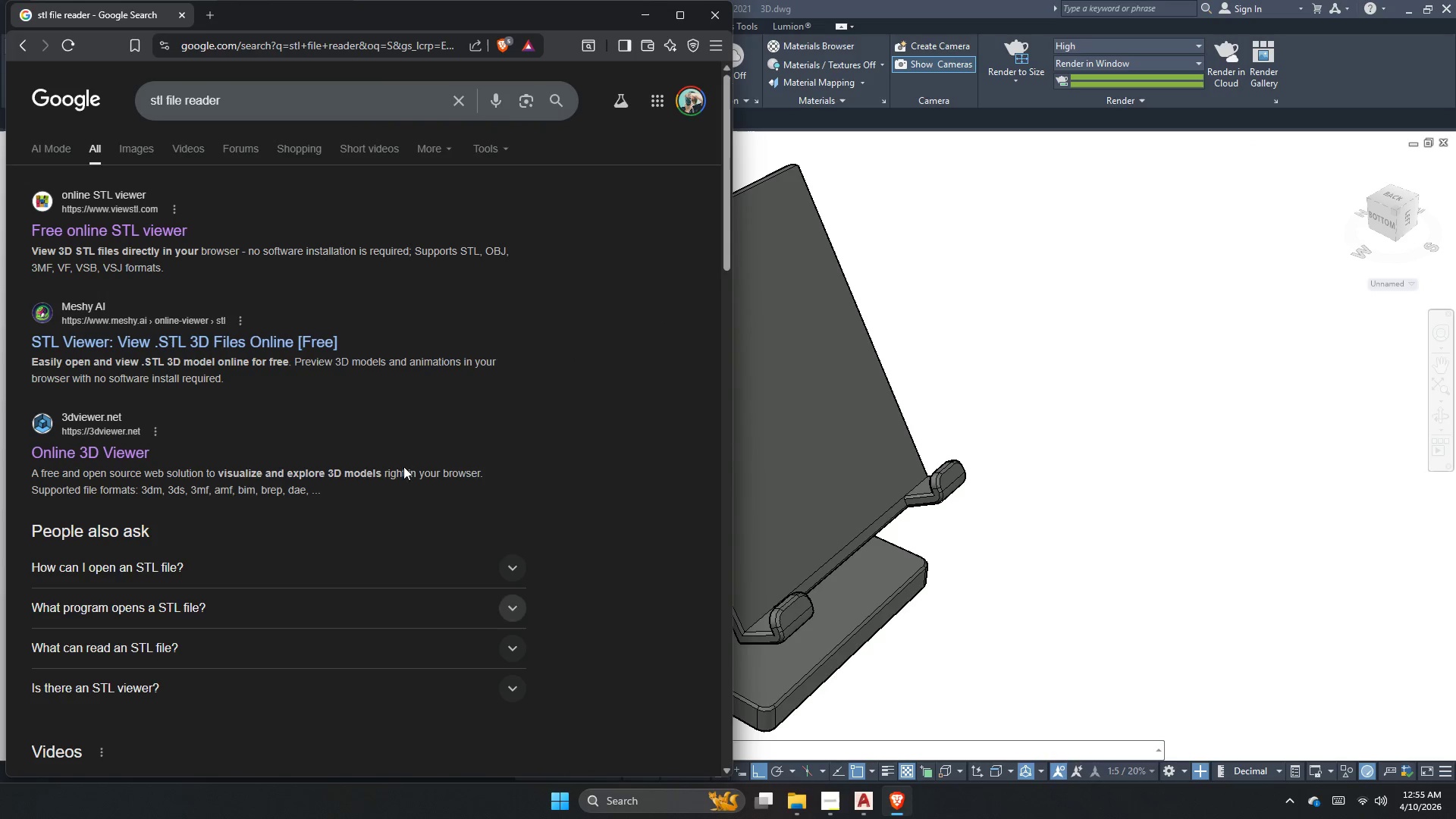 
left_click([124, 218])
 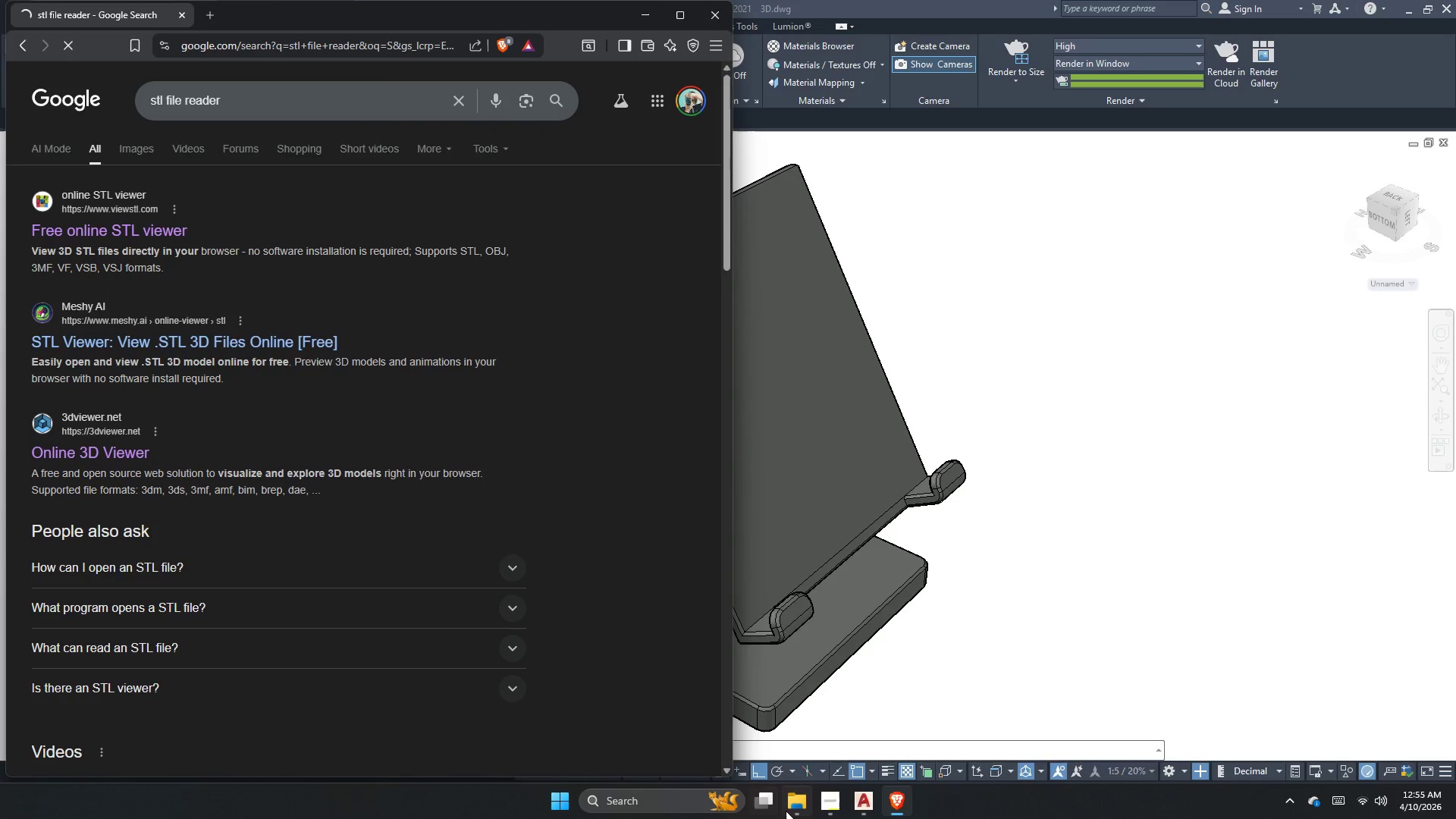 
left_click([792, 807])
 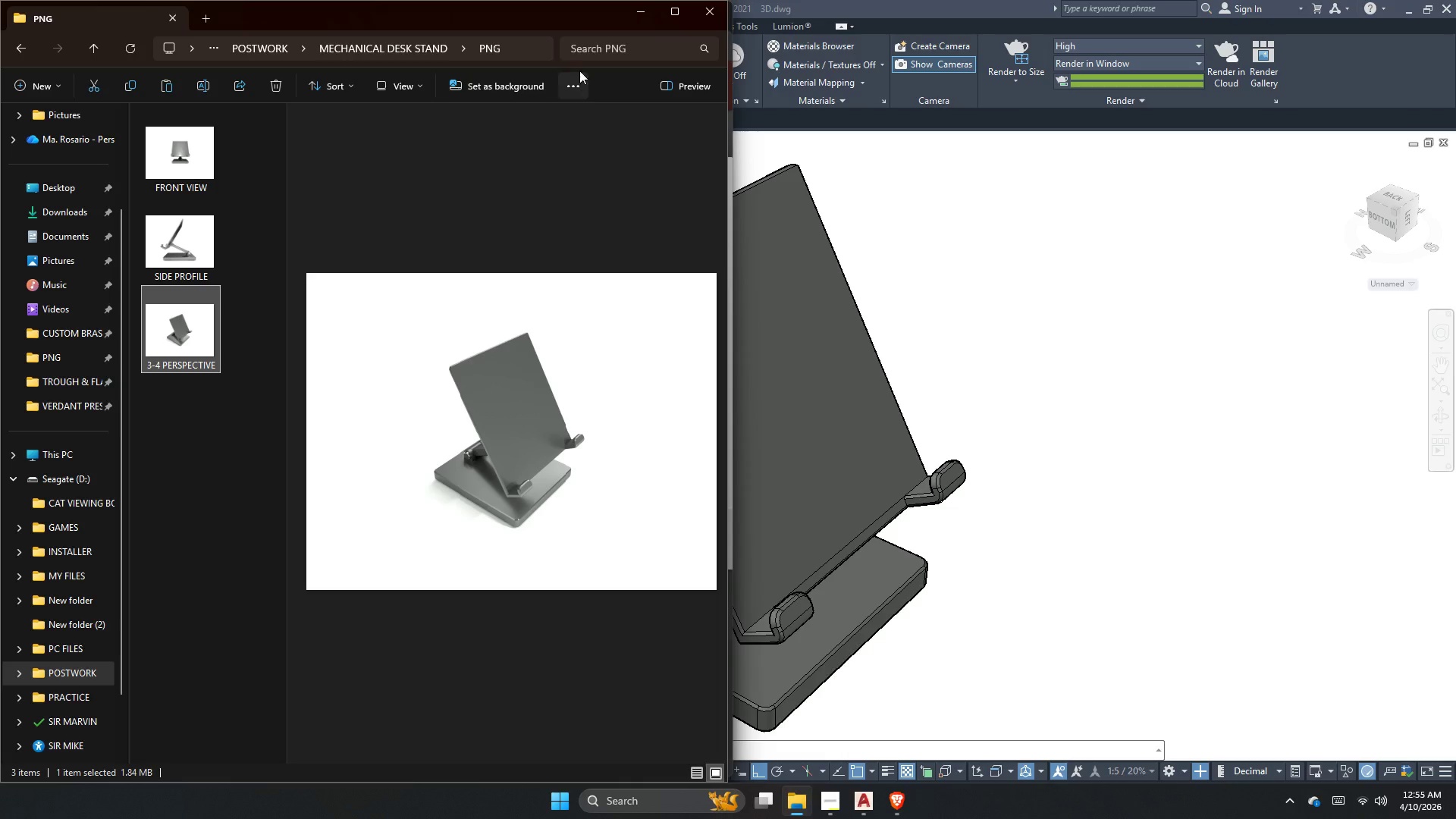 
left_click_drag(start_coordinate=[568, 16], to_coordinate=[1279, 149])
 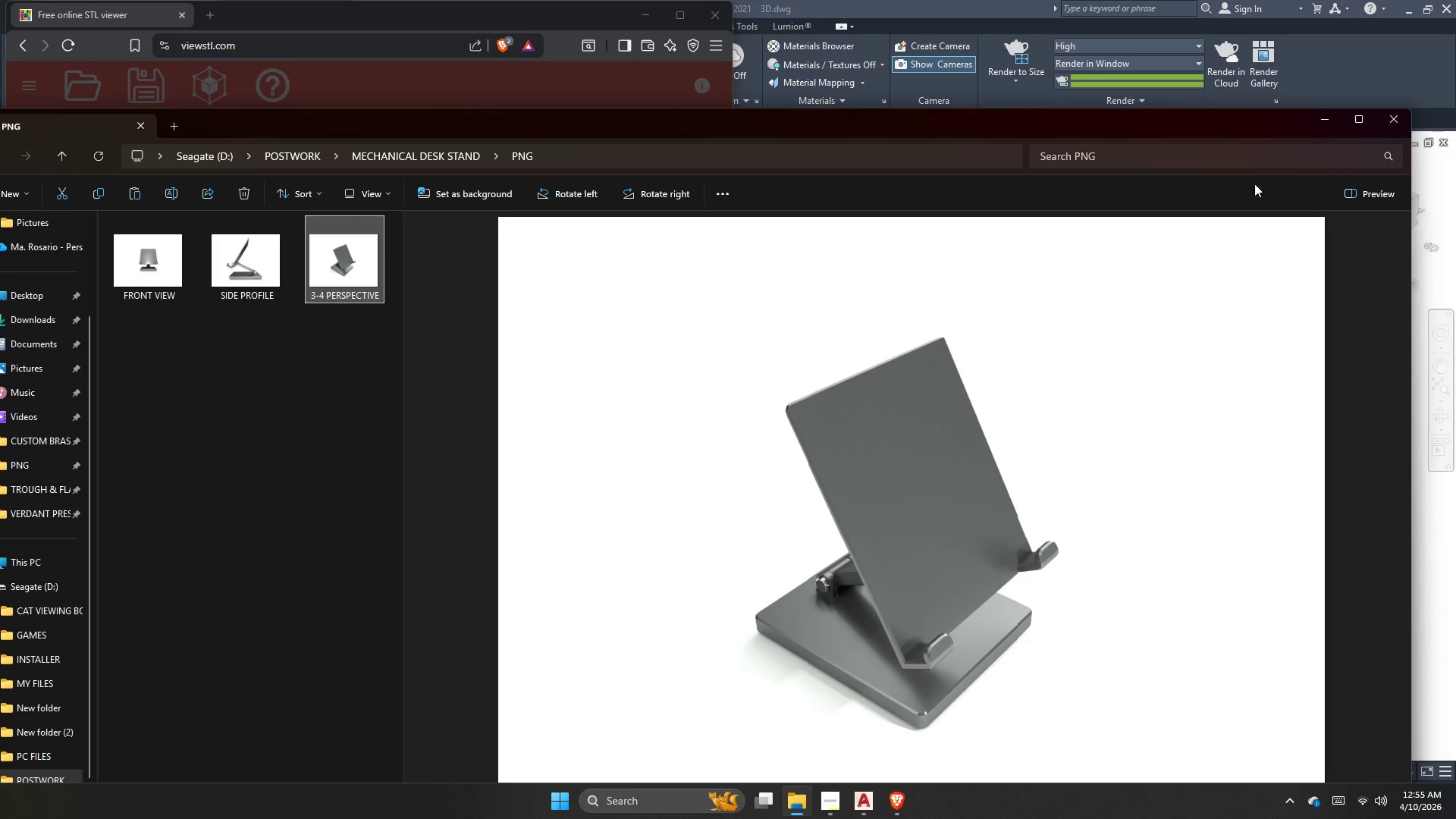 
left_click_drag(start_coordinate=[1071, 148], to_coordinate=[1235, 57])
 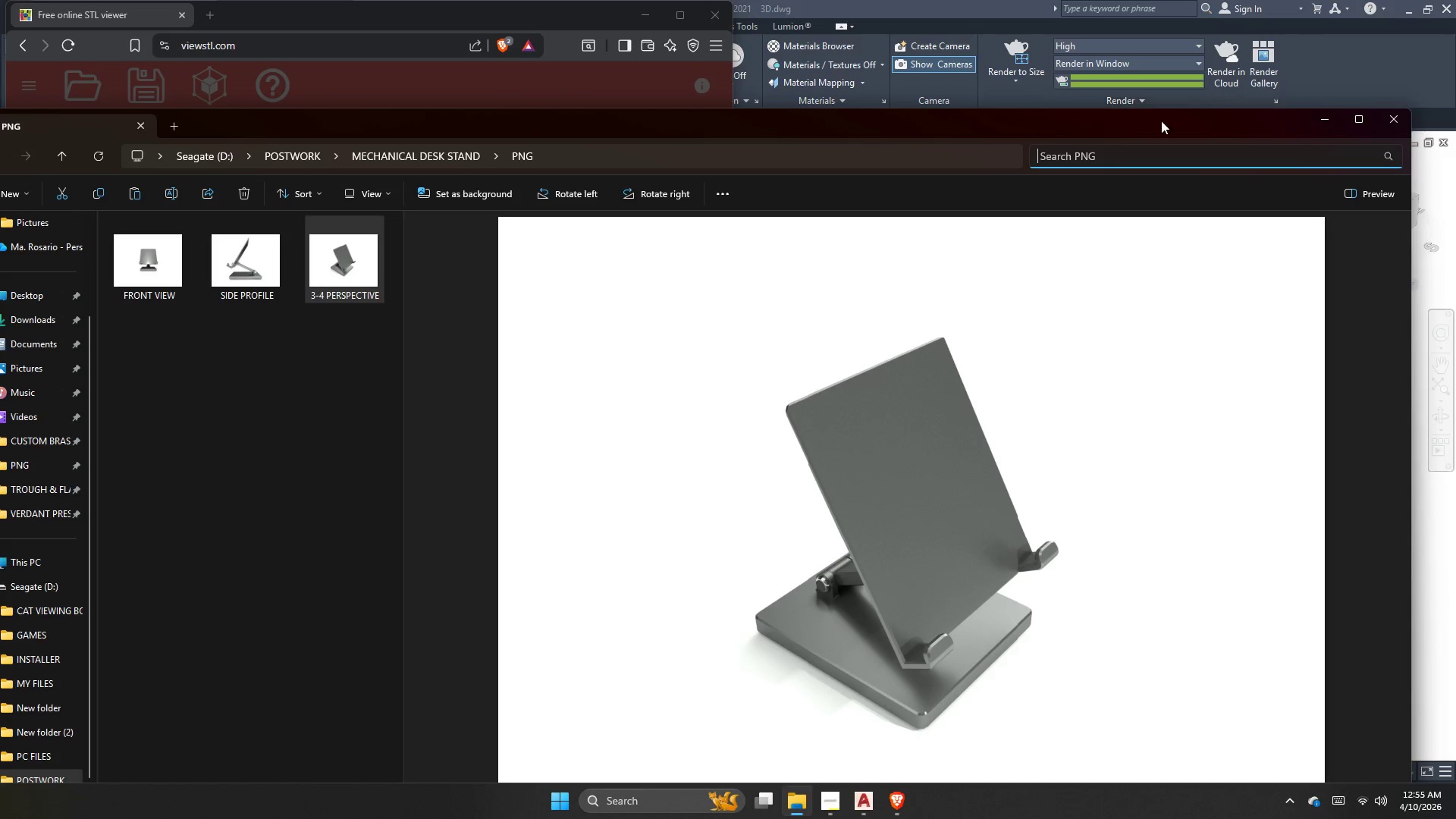 
left_click_drag(start_coordinate=[1161, 124], to_coordinate=[1230, 14])
 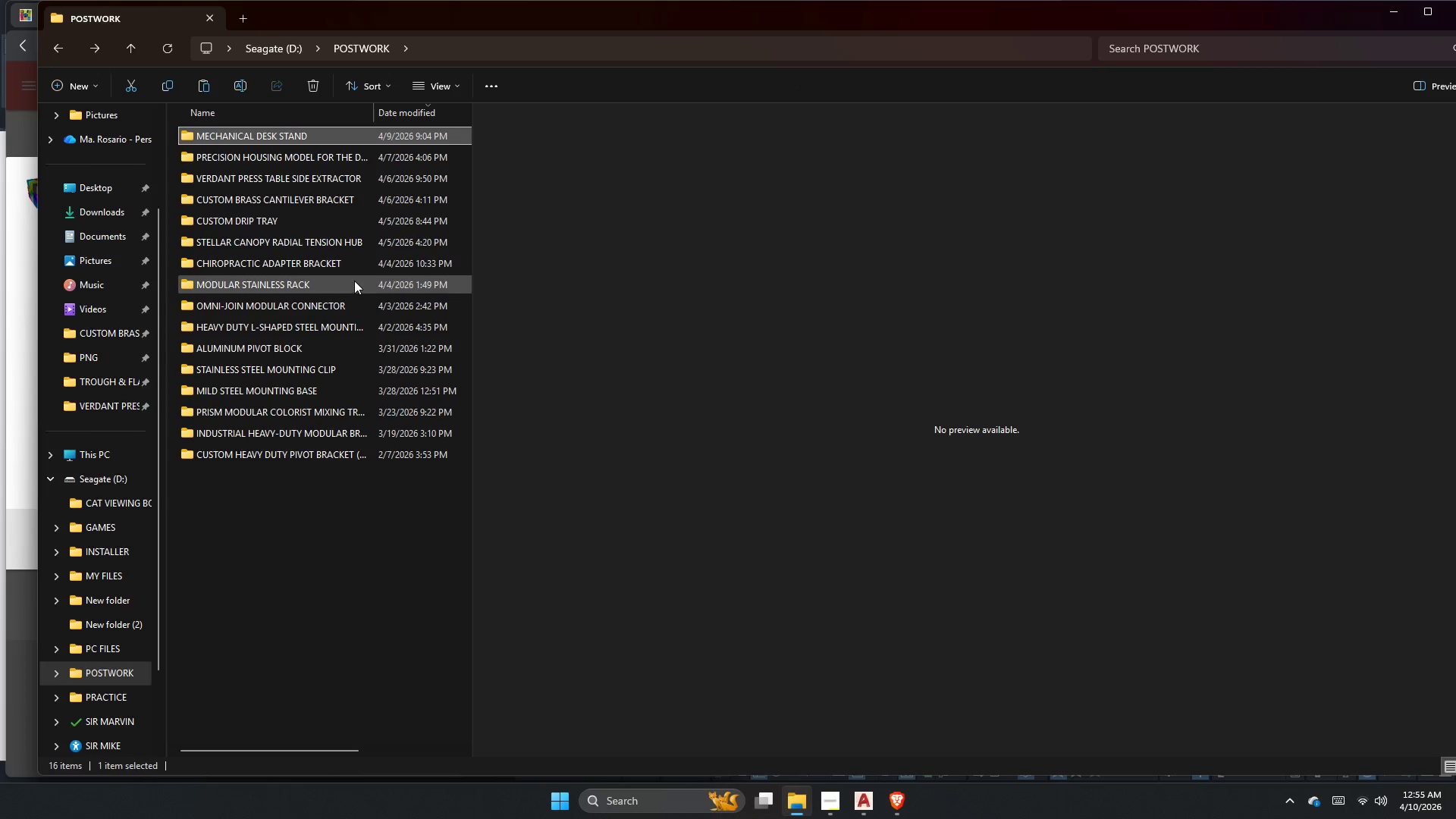 
 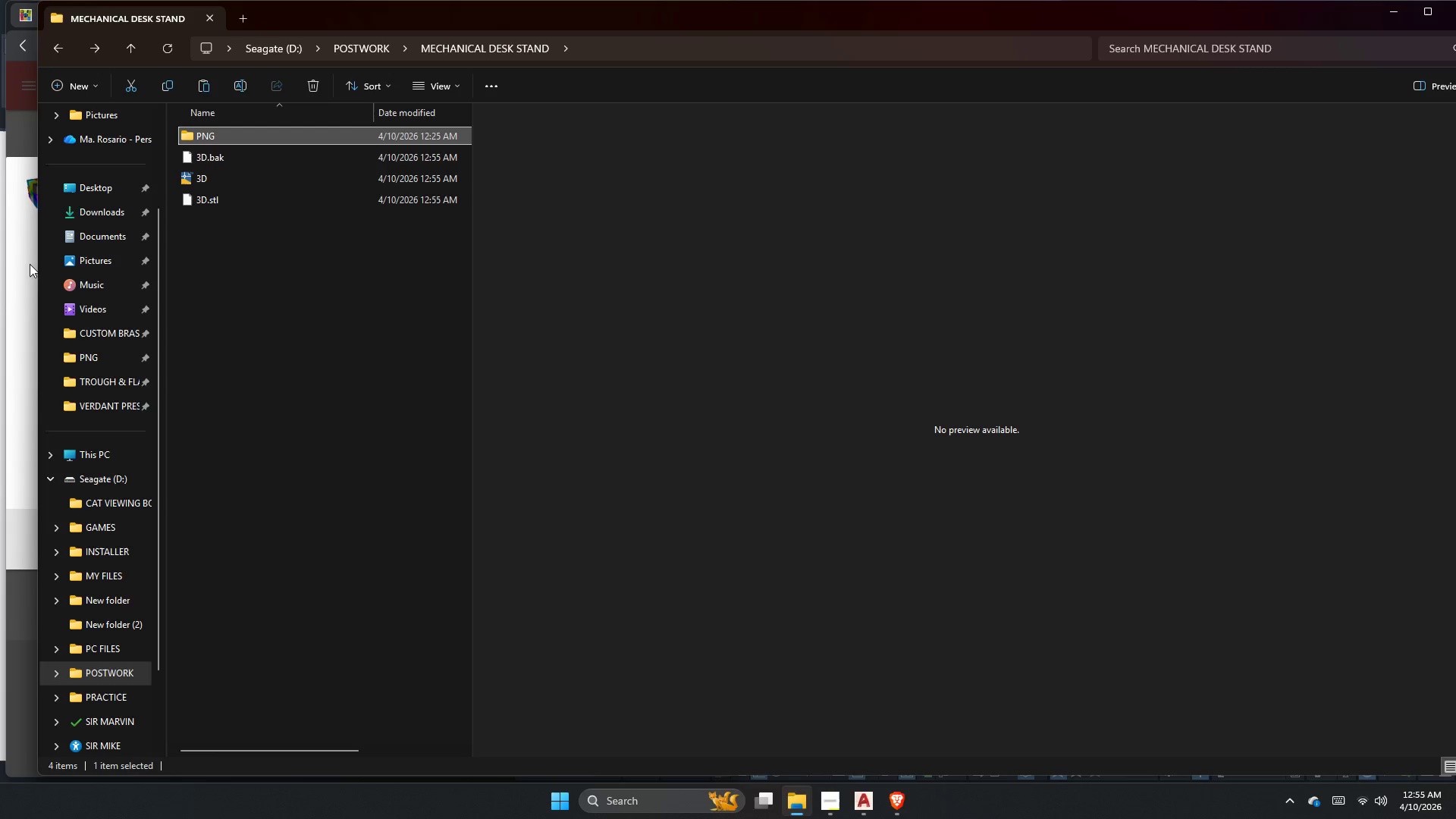 
left_click_drag(start_coordinate=[36, 263], to_coordinate=[850, 299])
 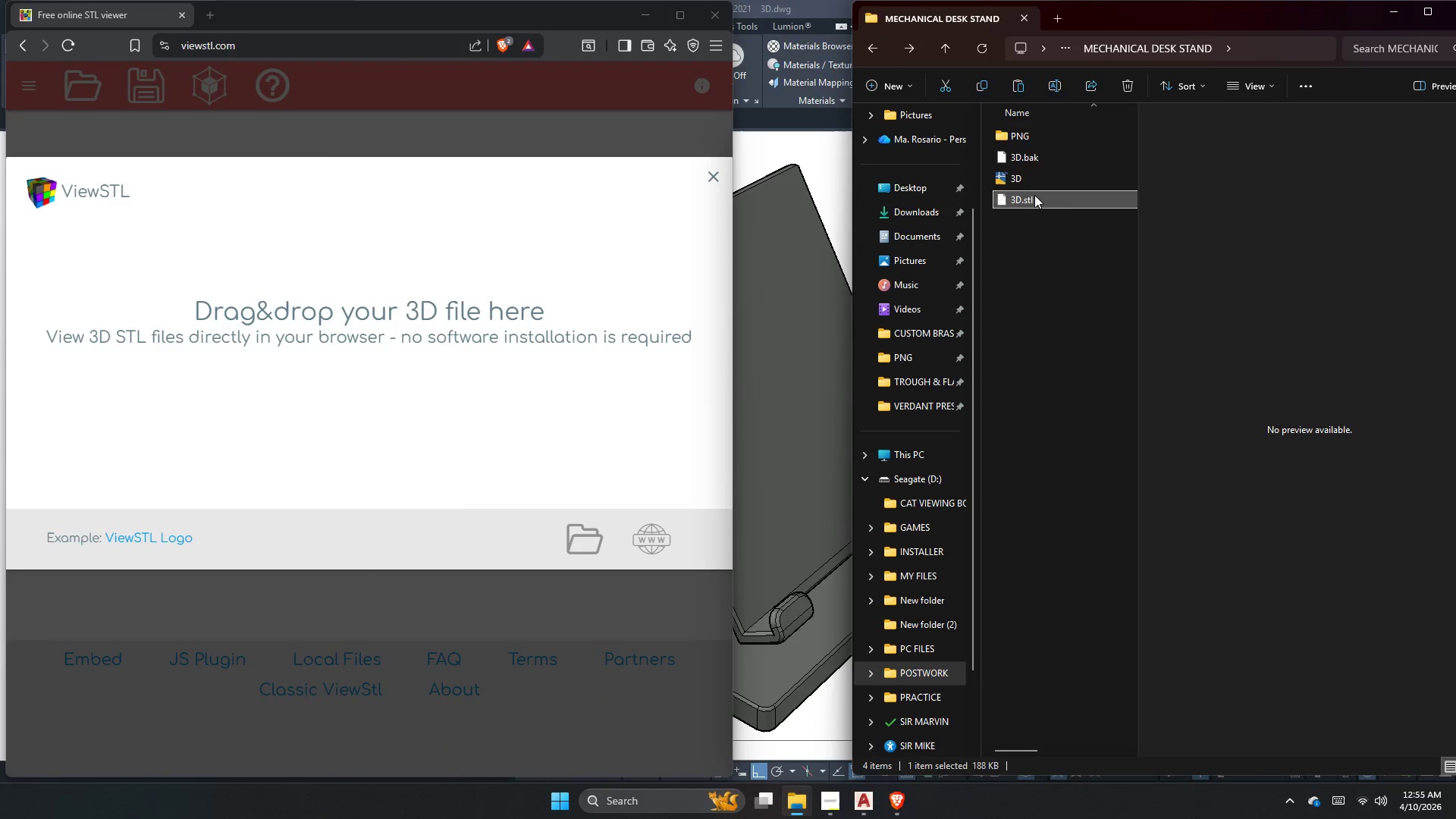 
left_click_drag(start_coordinate=[1034, 195], to_coordinate=[582, 272])
 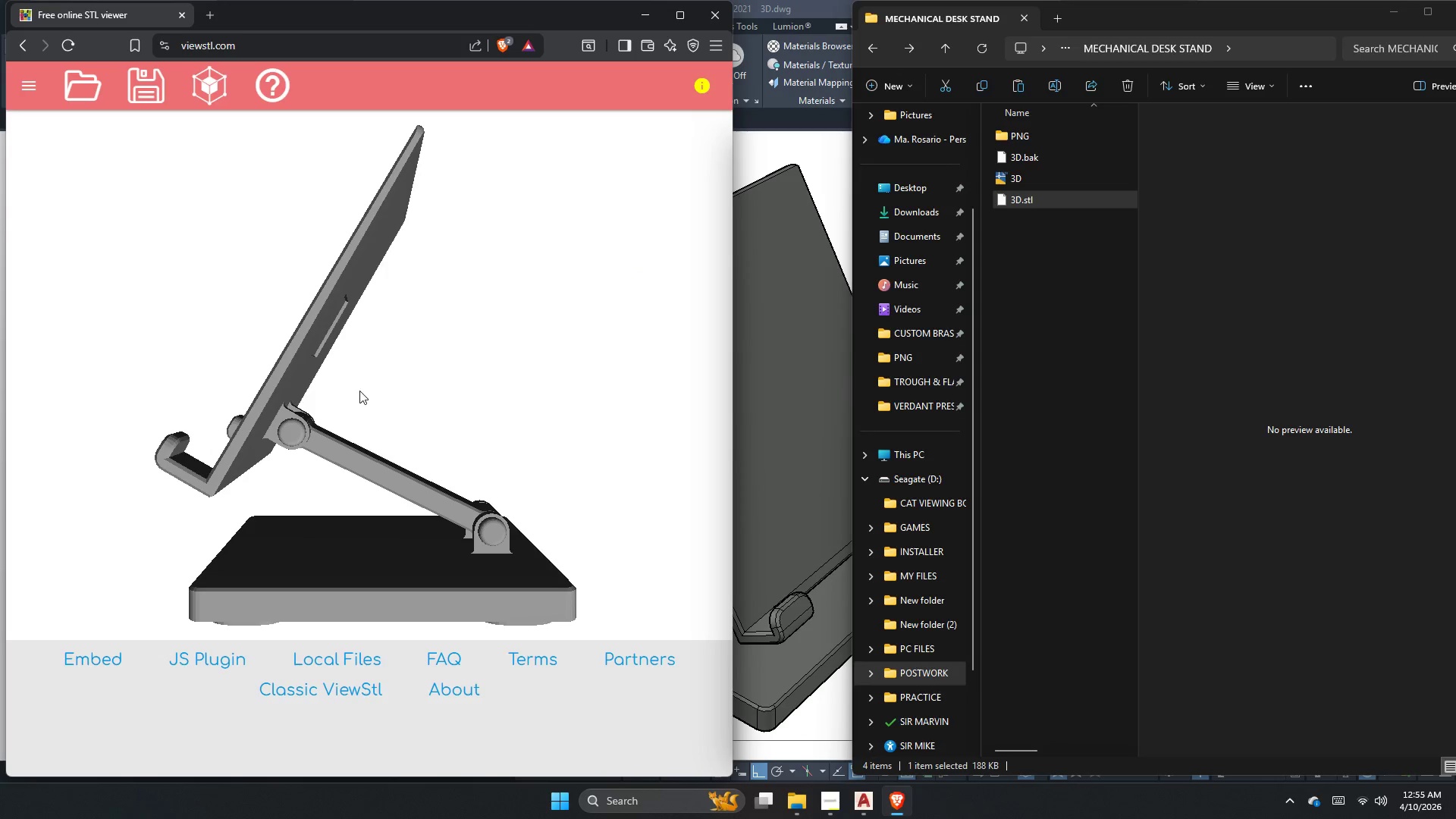 
left_click_drag(start_coordinate=[358, 414], to_coordinate=[442, 454])
 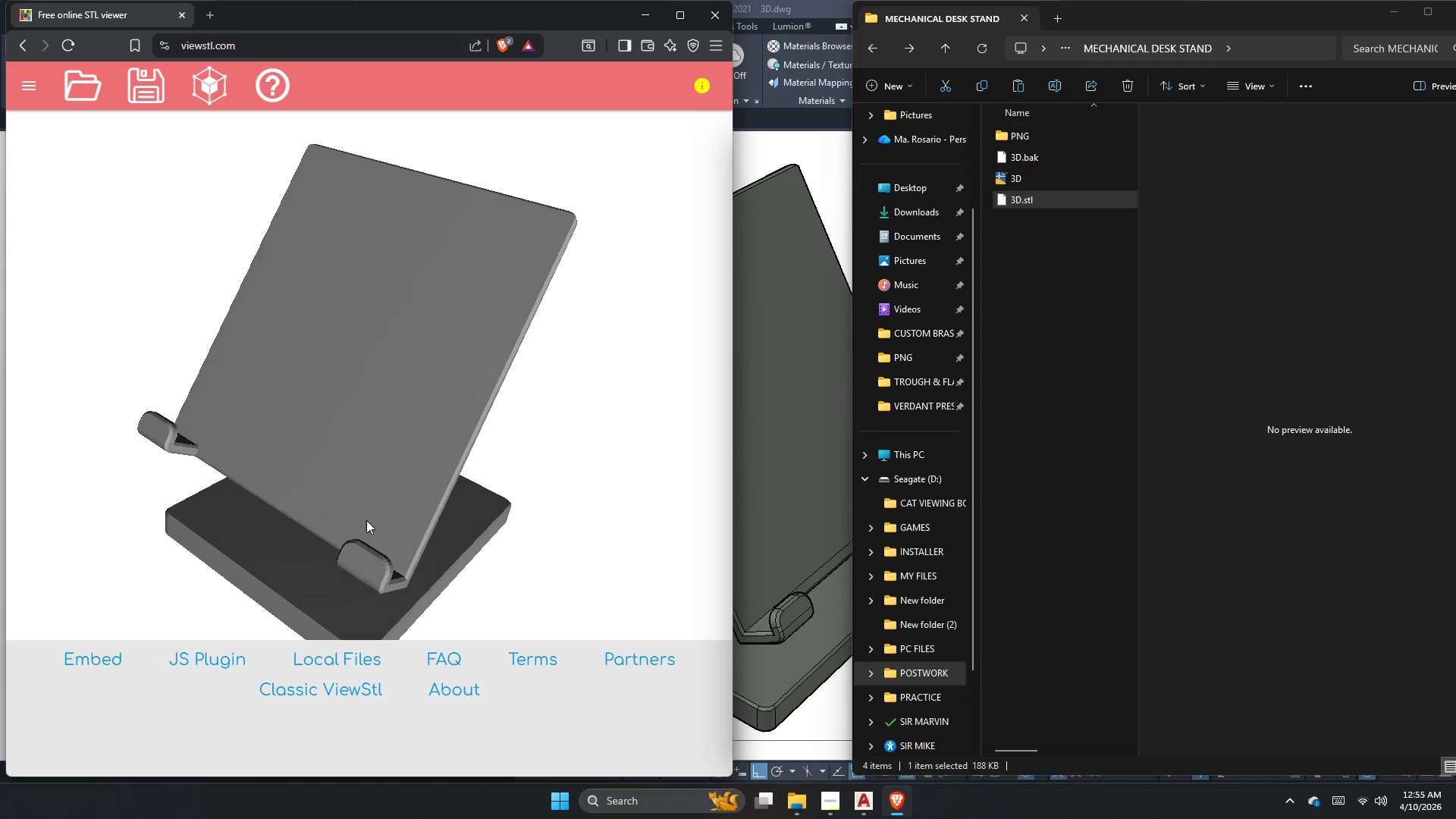 
left_click_drag(start_coordinate=[359, 529], to_coordinate=[563, 436])
 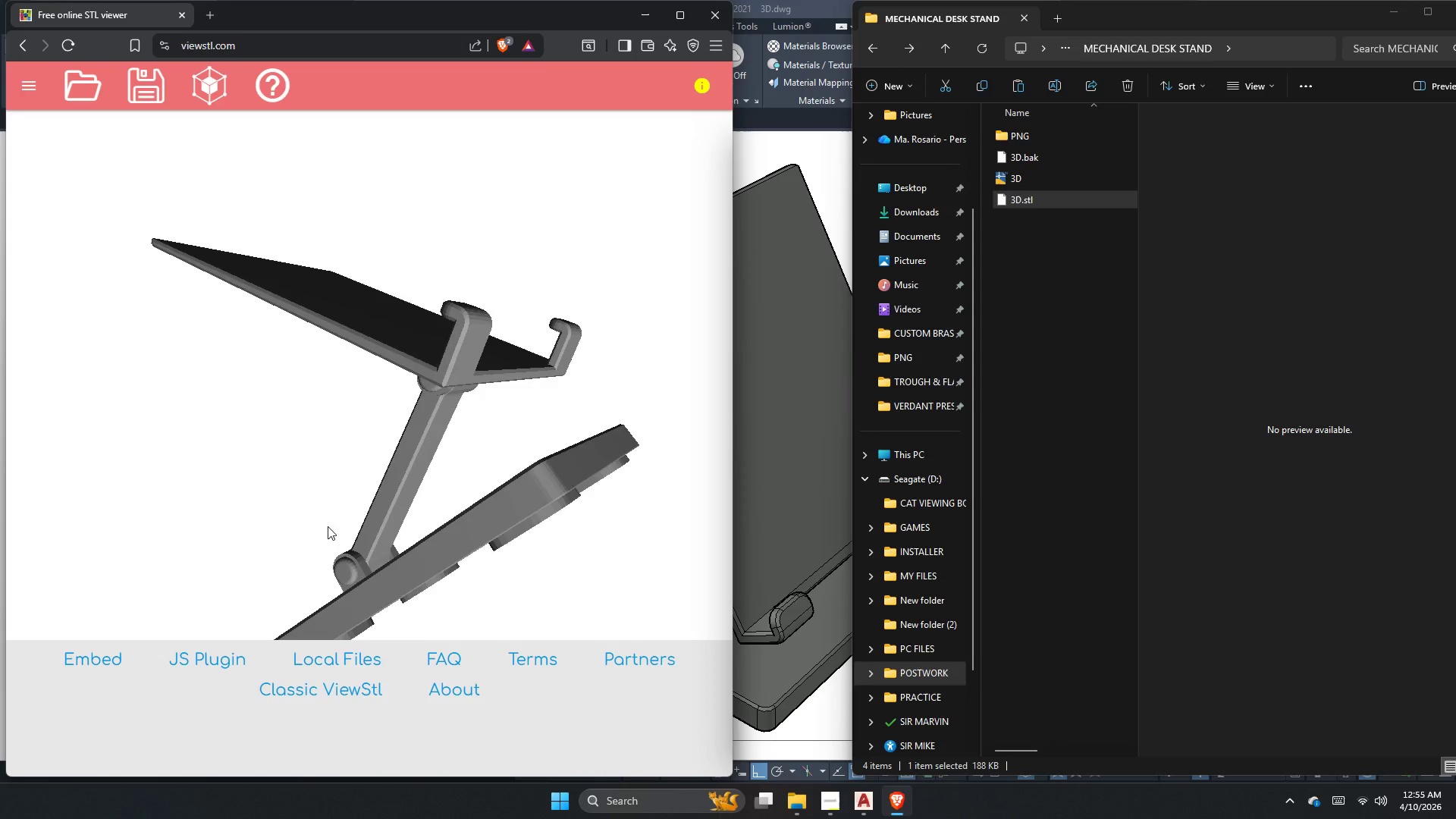 
left_click_drag(start_coordinate=[342, 526], to_coordinate=[438, 518])
 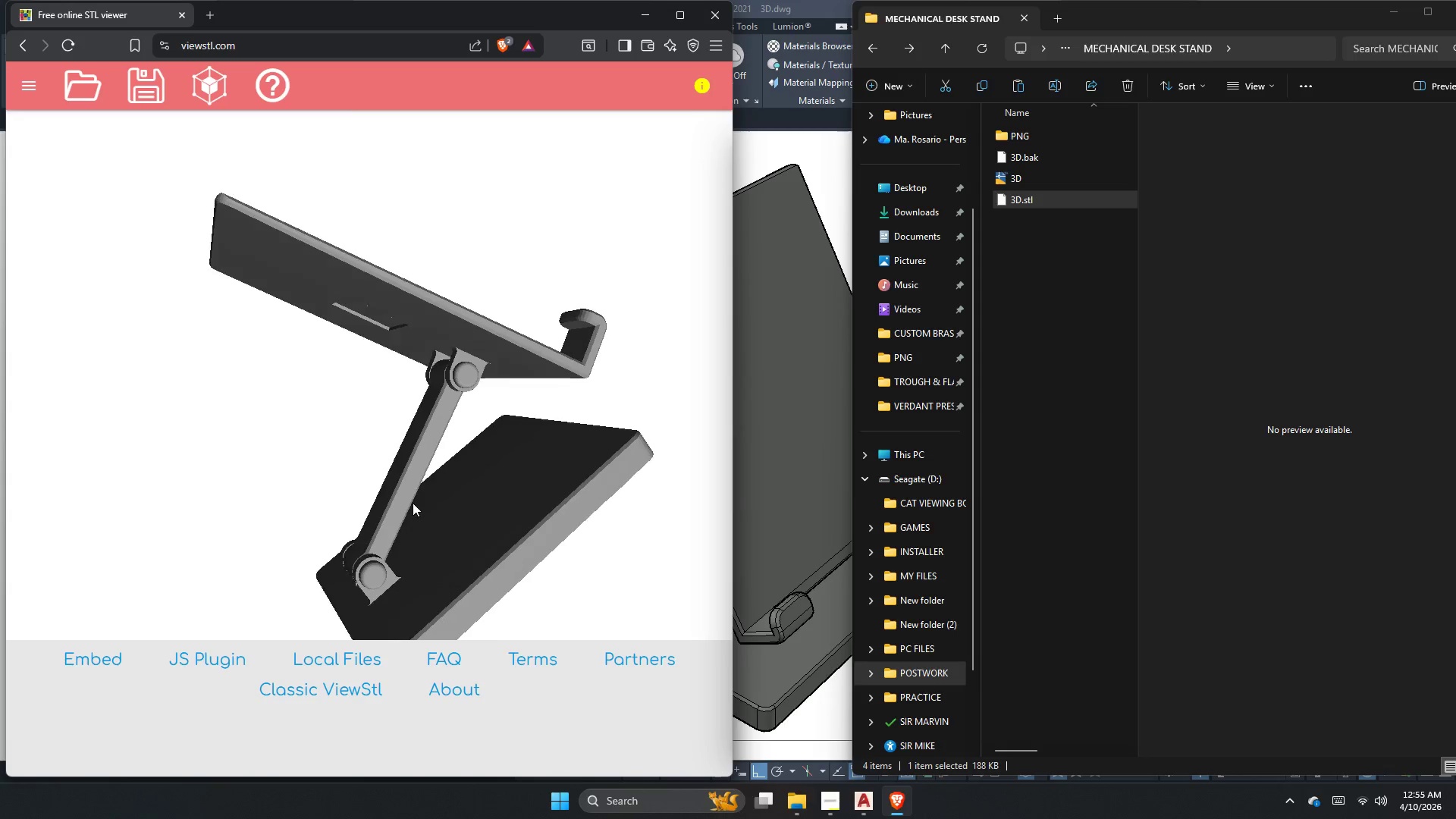 
left_click_drag(start_coordinate=[413, 495], to_coordinate=[422, 554])
 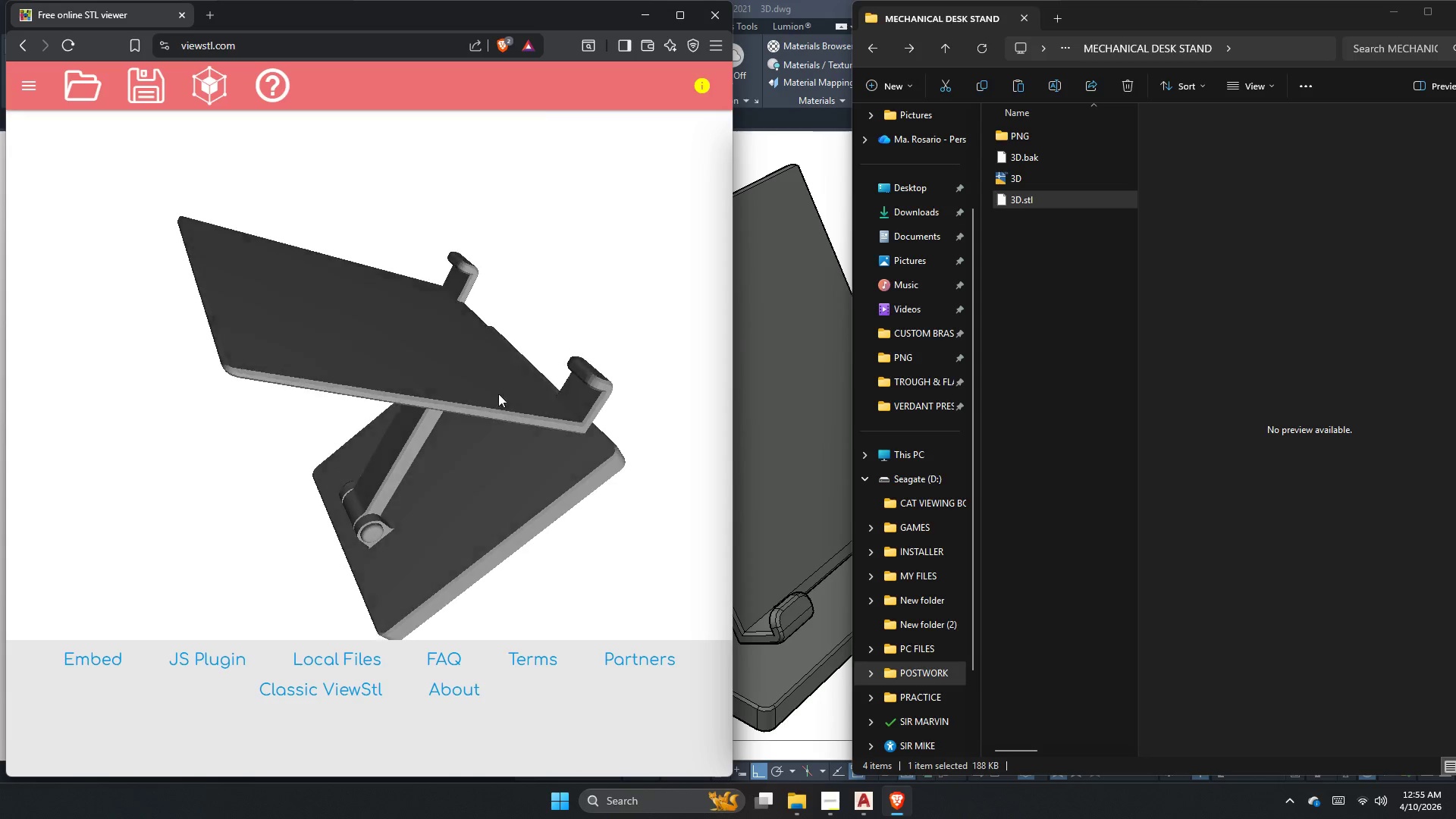 
left_click_drag(start_coordinate=[499, 386], to_coordinate=[469, 510])
 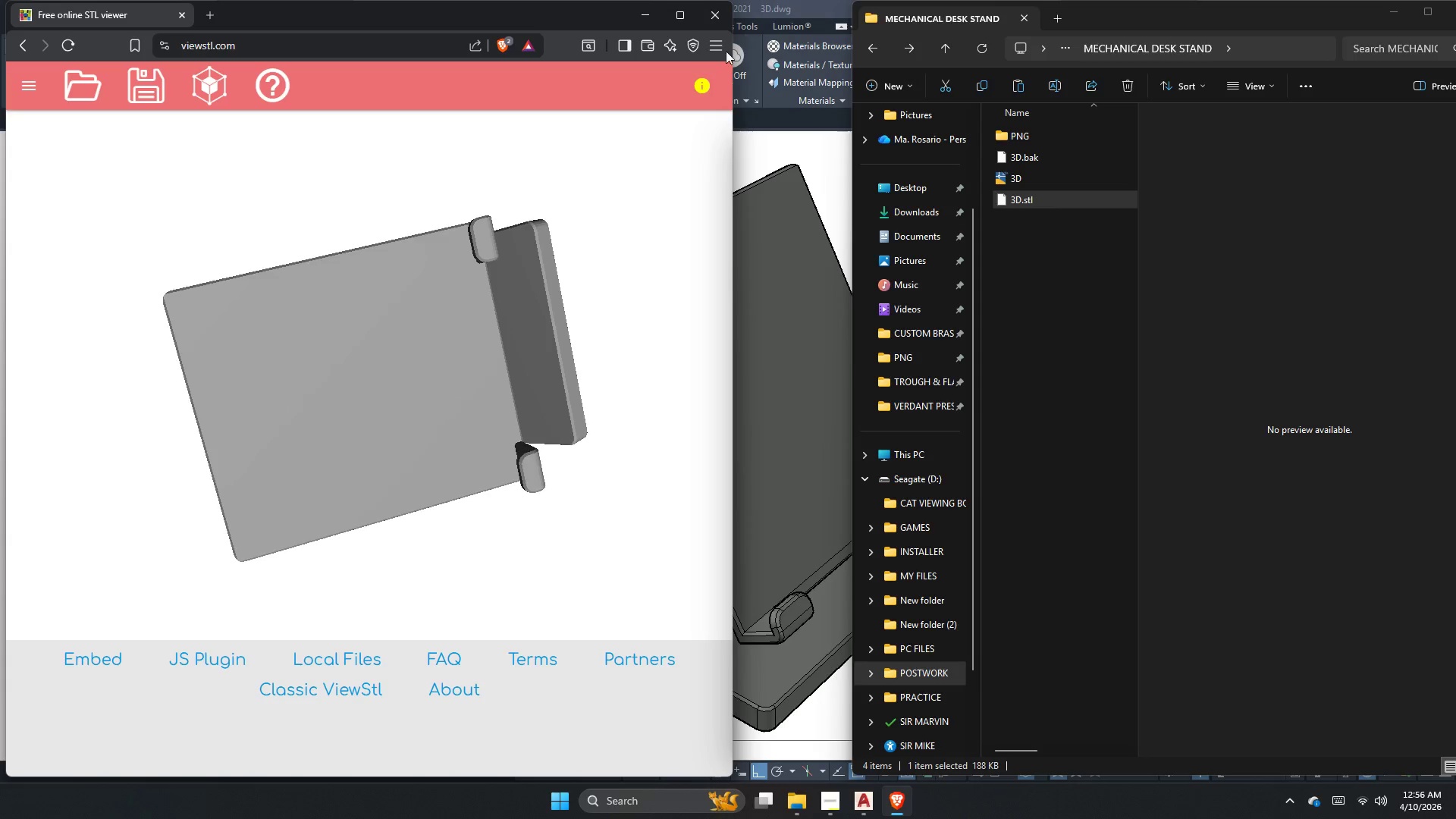 
scroll: coordinate [493, 403], scroll_direction: down, amount: 1.0
 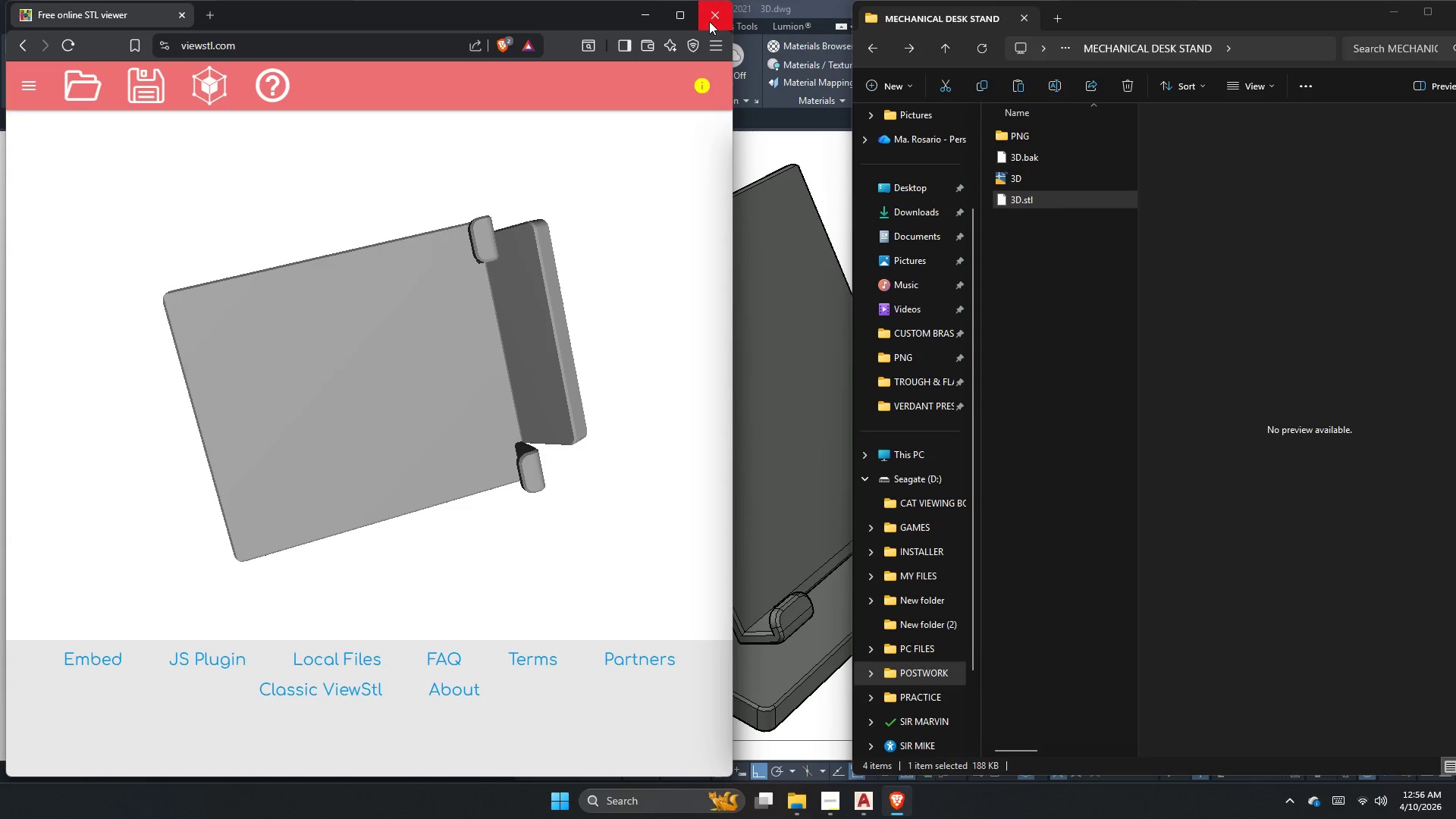 
left_click([709, 21])
 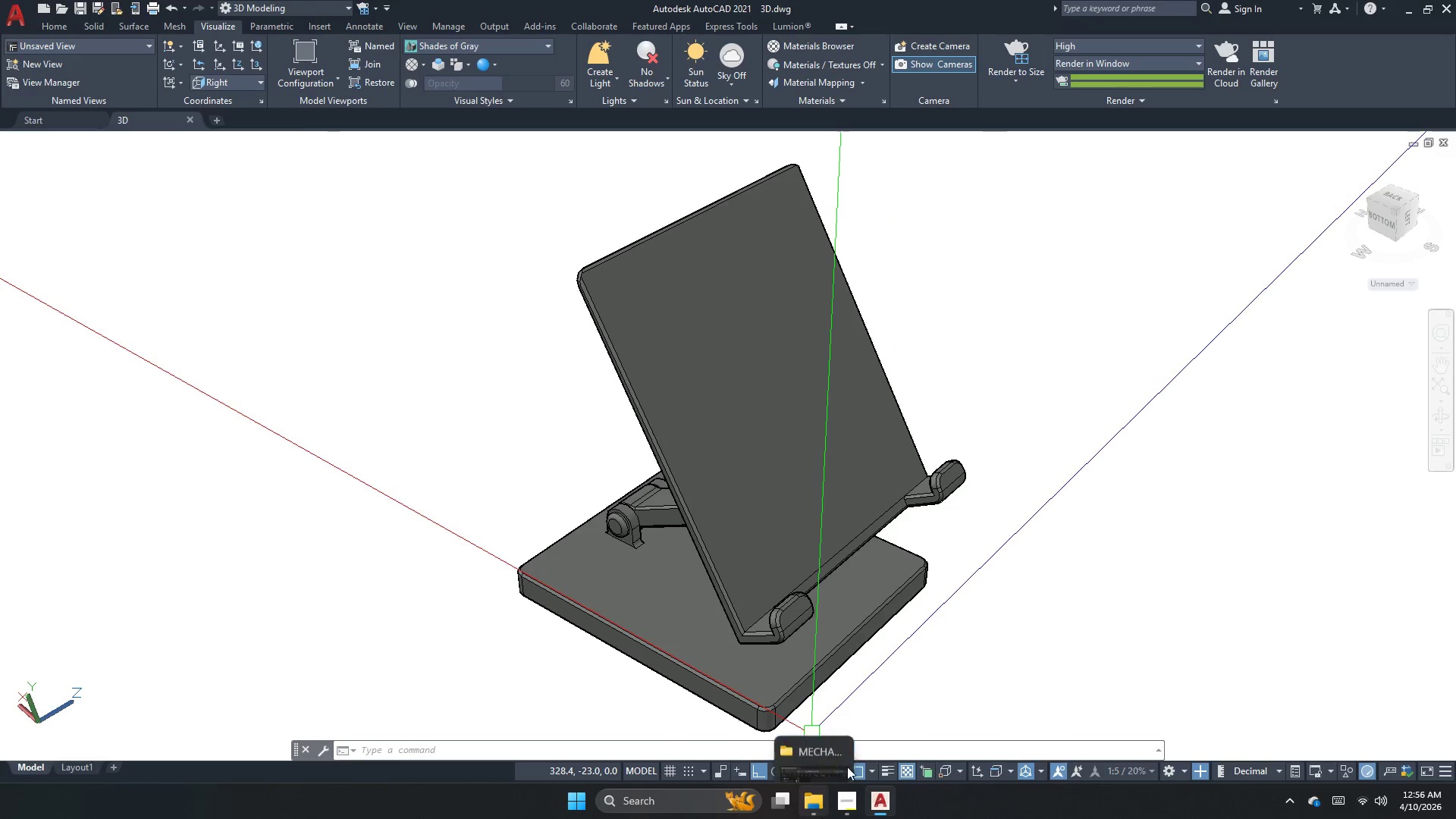 
left_click([843, 800])